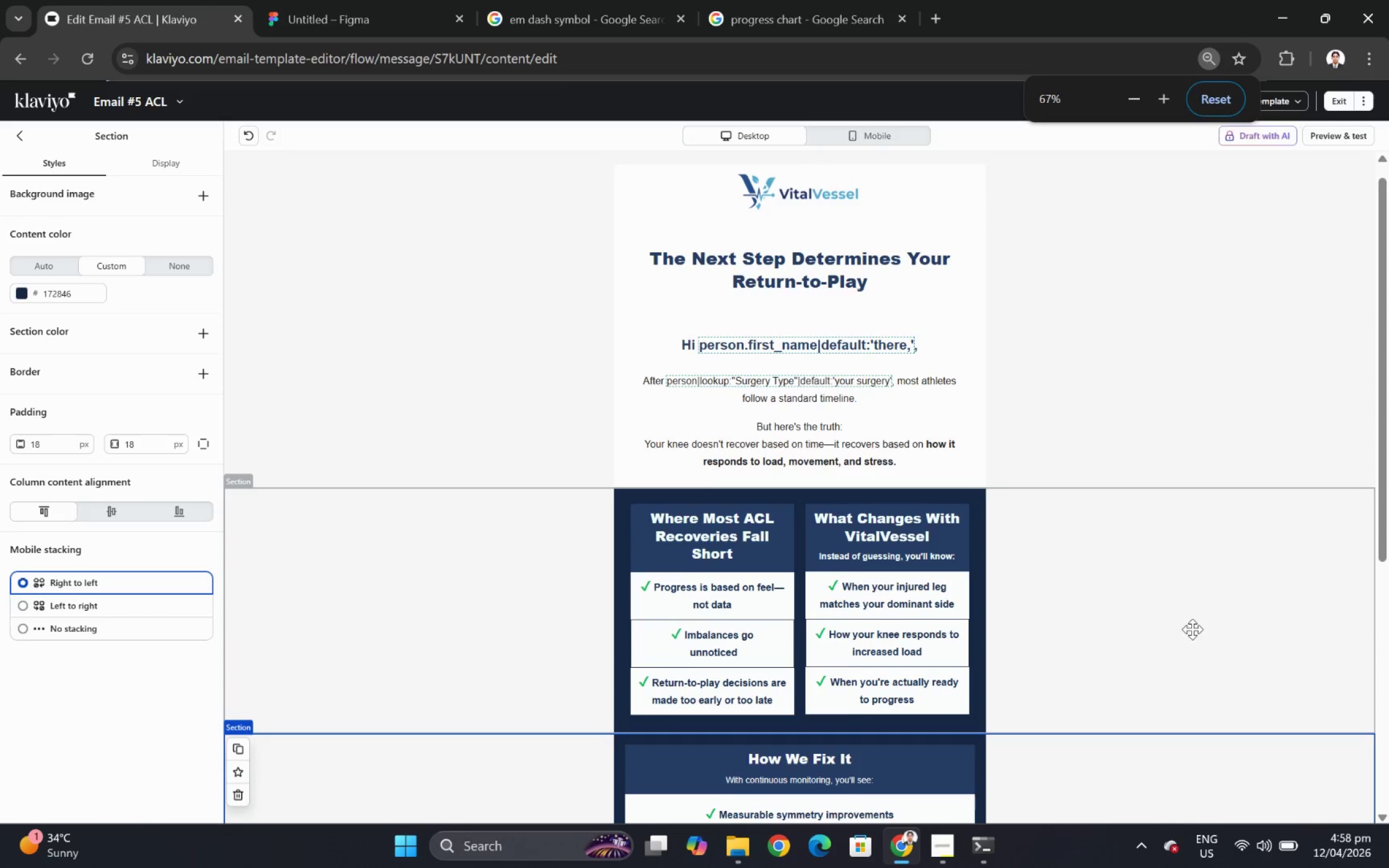 
scroll: coordinate [1192, 627], scroll_direction: down, amount: 2.0
 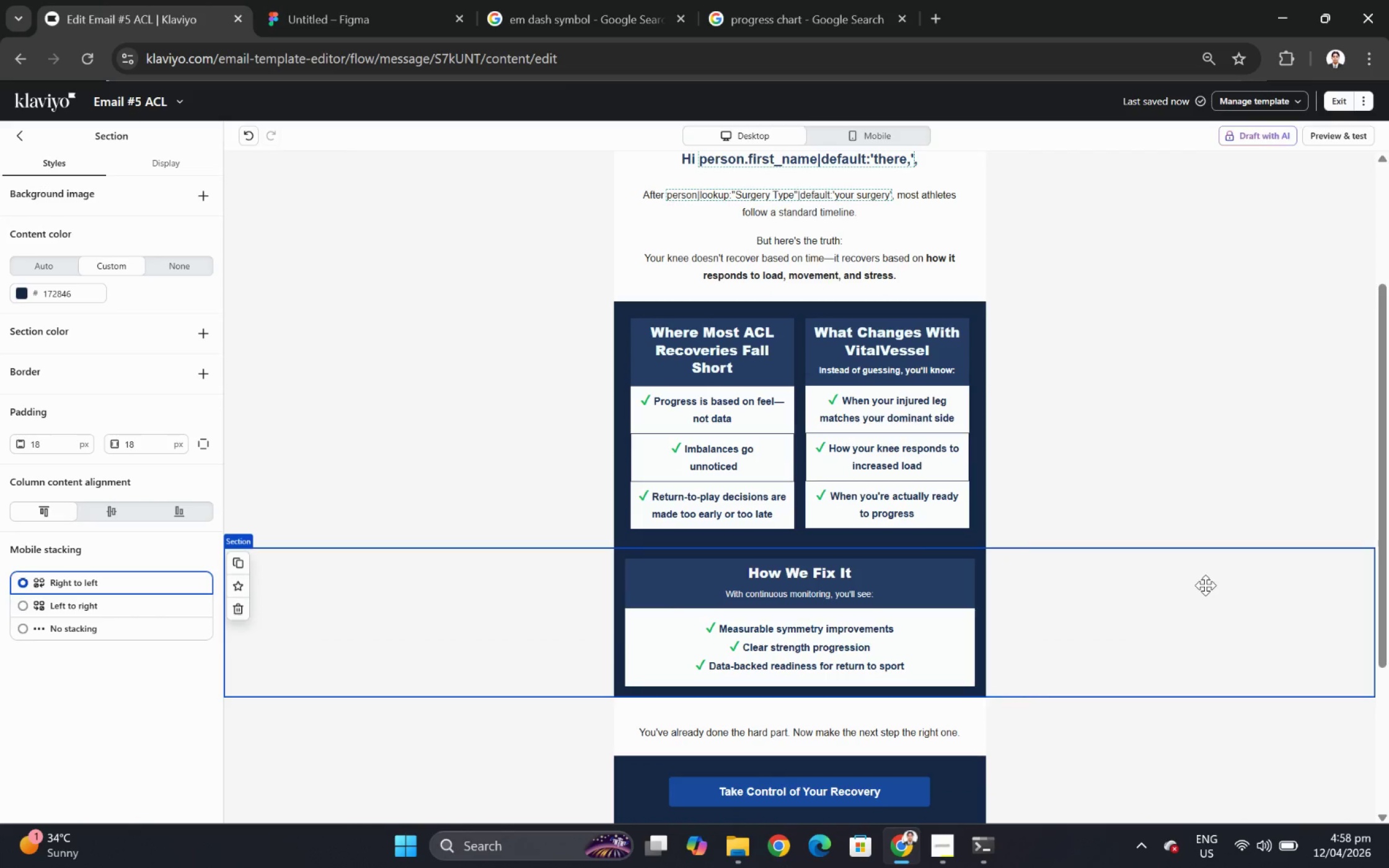 
wait(5.37)
 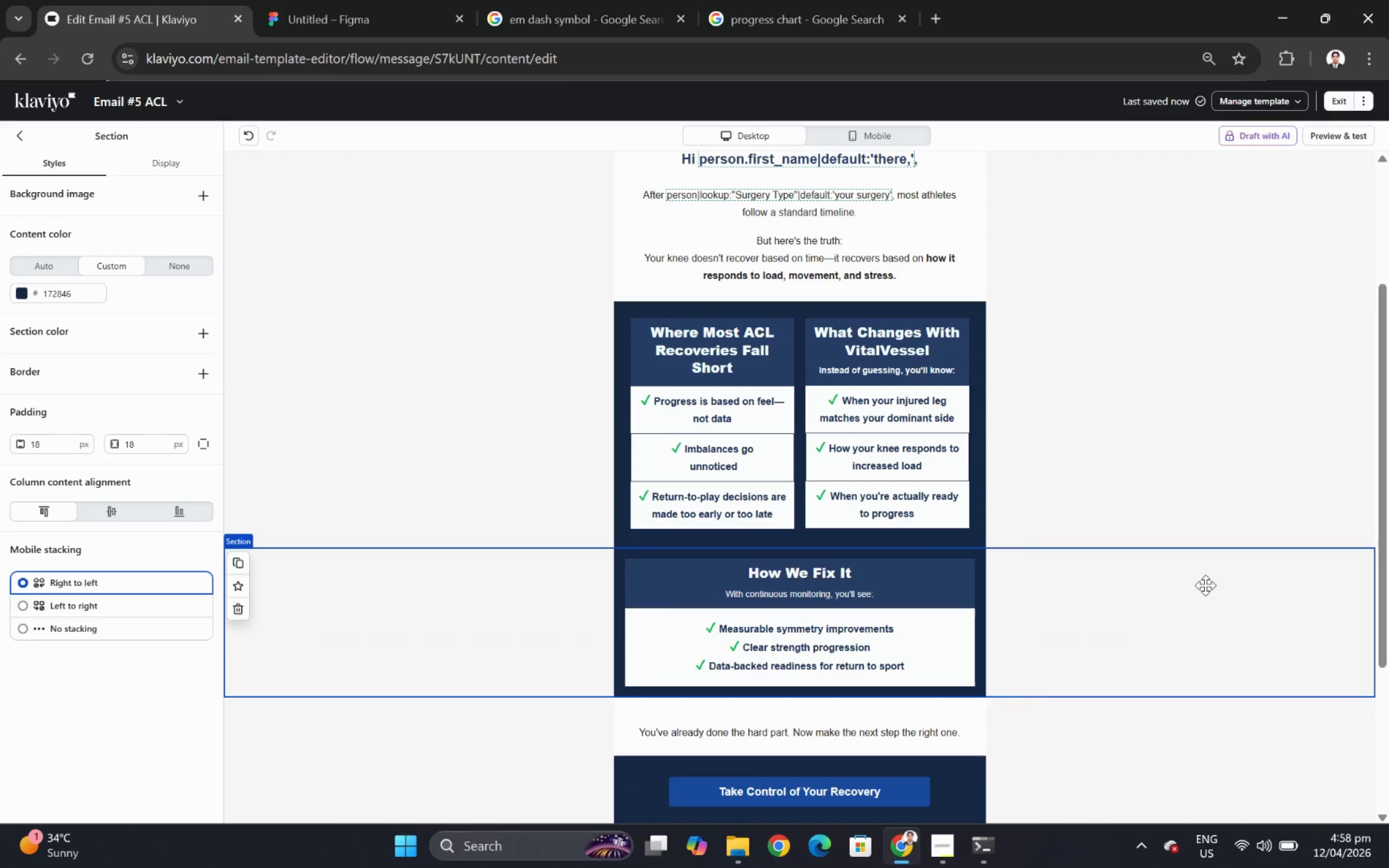 
scroll: coordinate [1255, 709], scroll_direction: down, amount: 2.0
 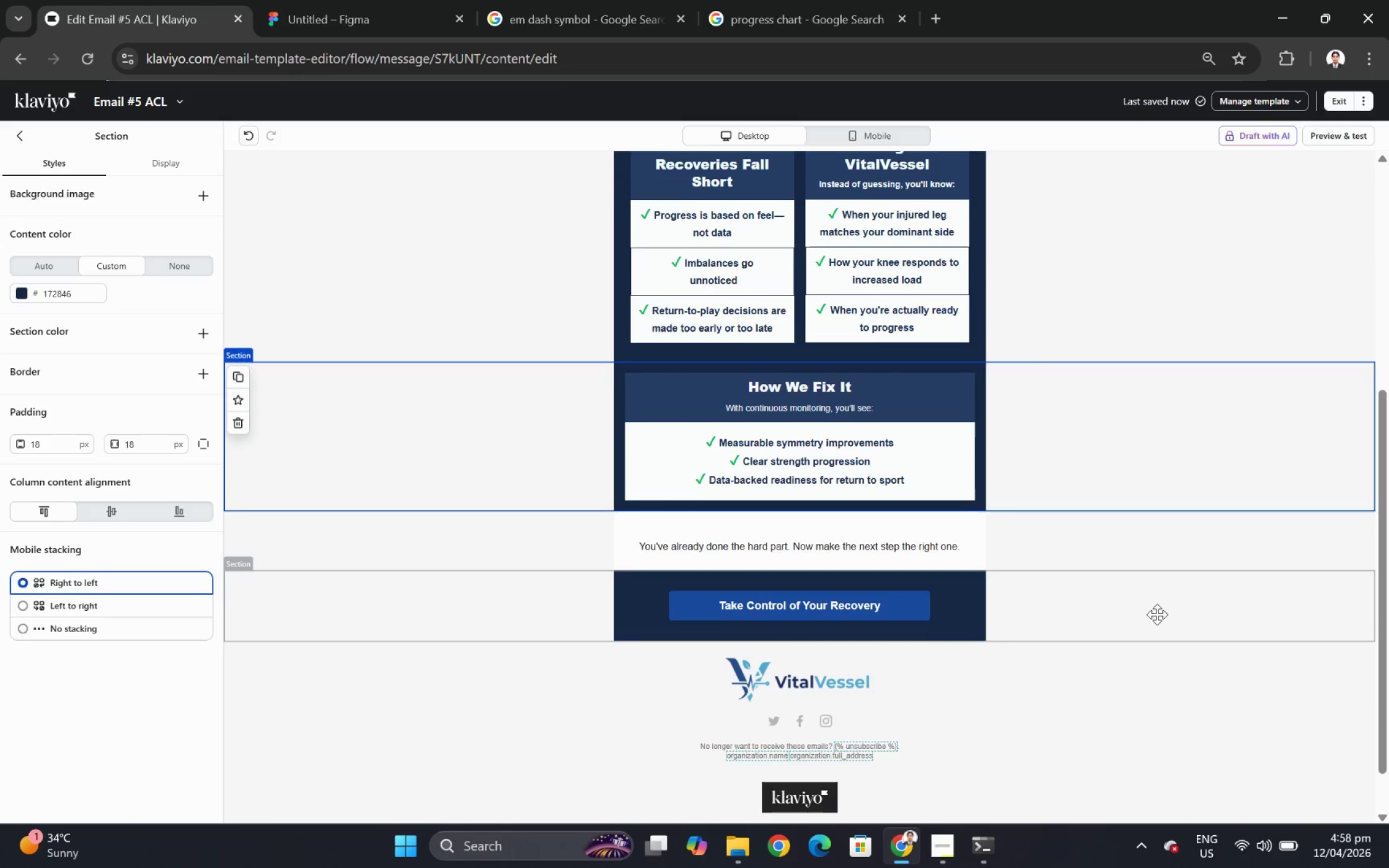 
scroll: coordinate [1157, 614], scroll_direction: up, amount: 4.0
 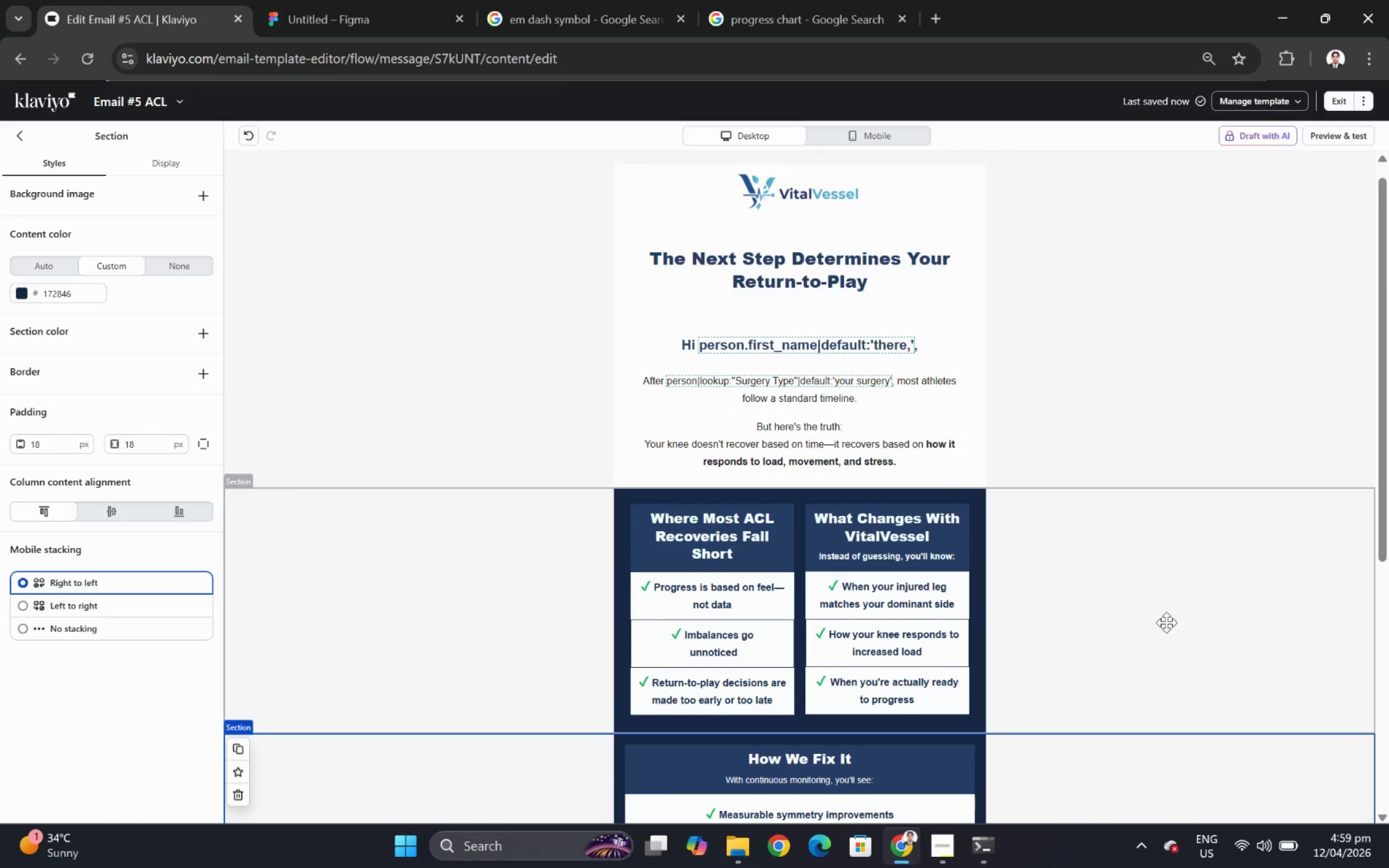 
scroll: coordinate [1146, 595], scroll_direction: down, amount: 2.0
 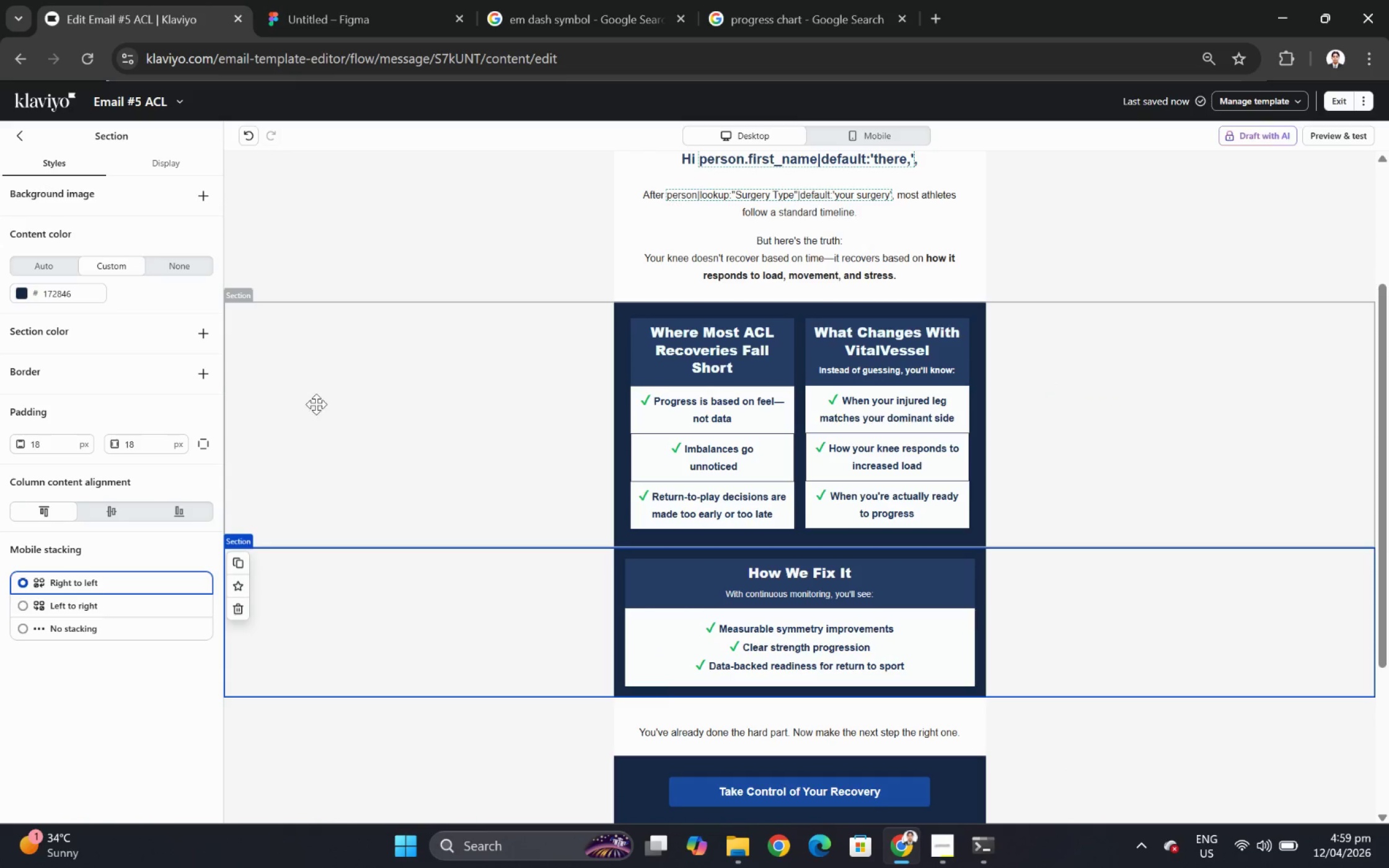 
left_click([372, 400])
 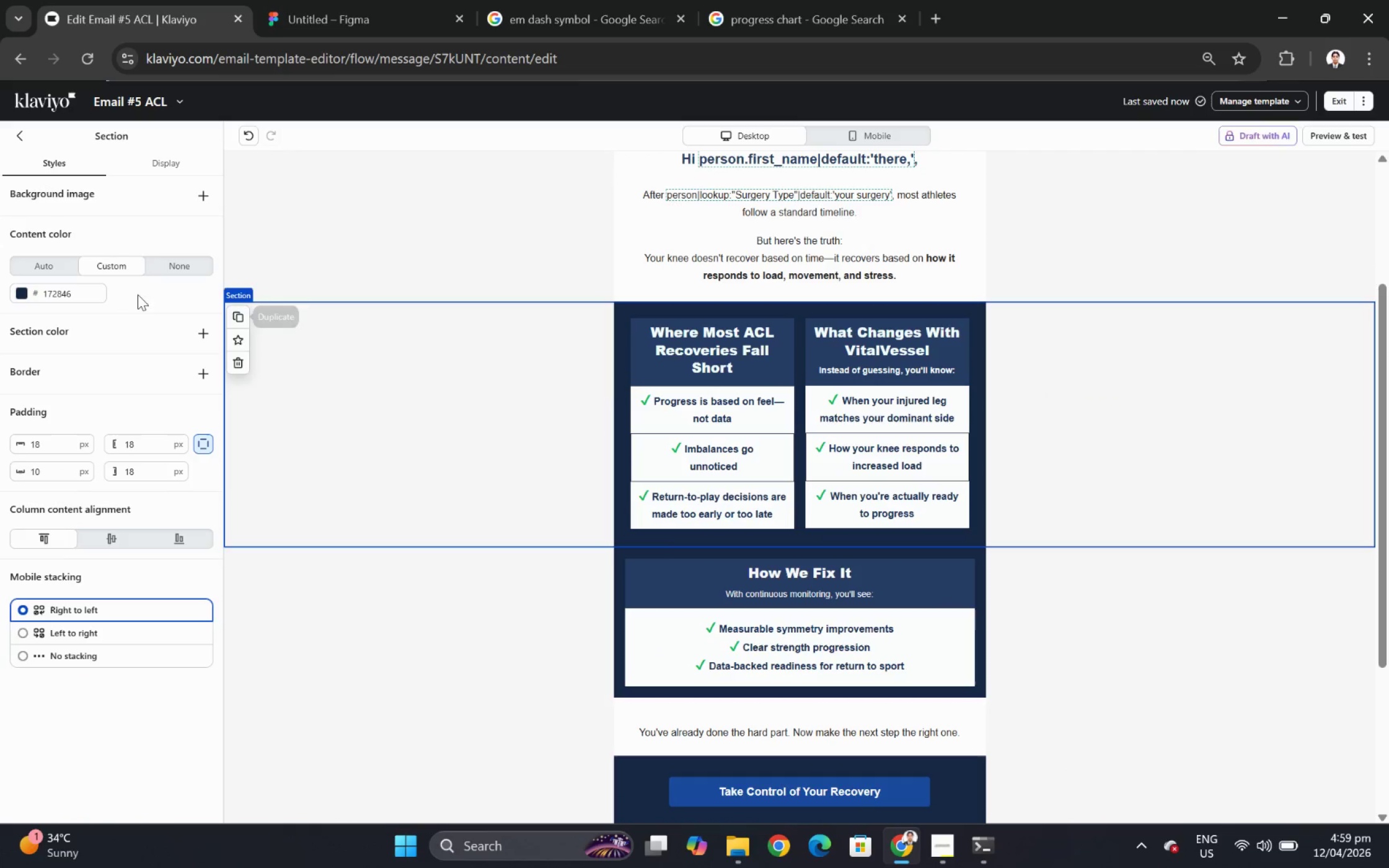 
left_click([65, 267])
 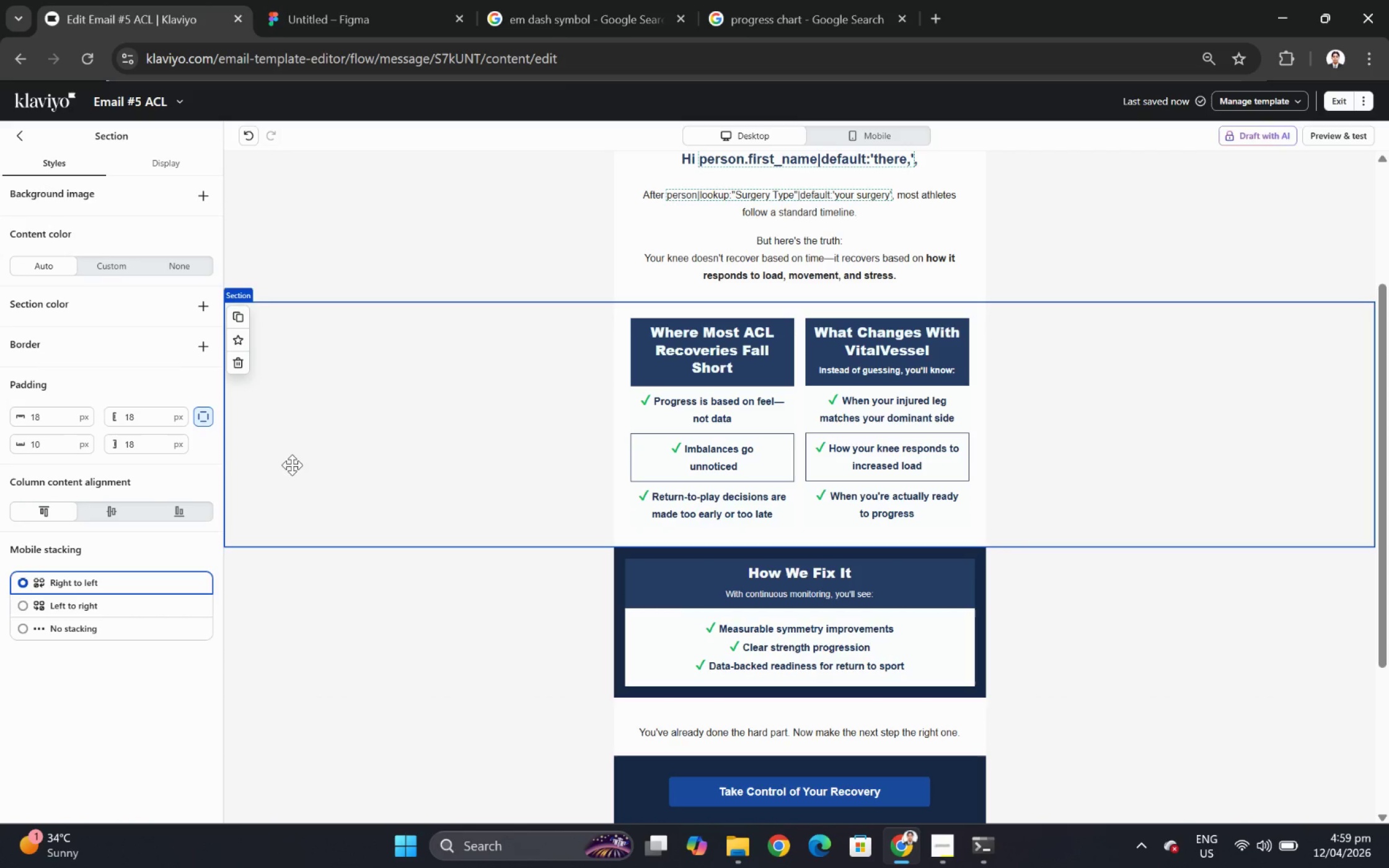 
wait(9.05)
 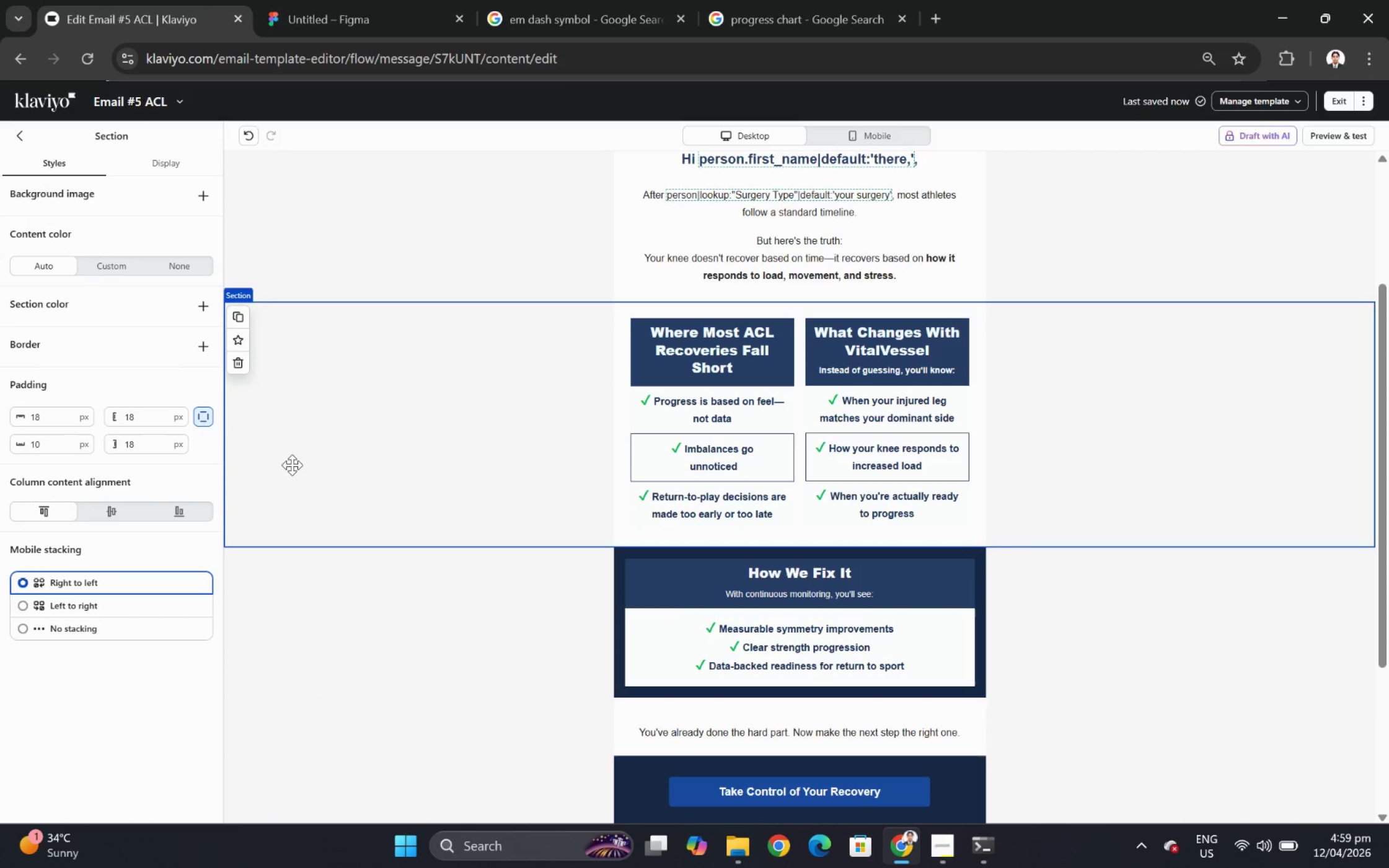 
left_click([117, 273])
 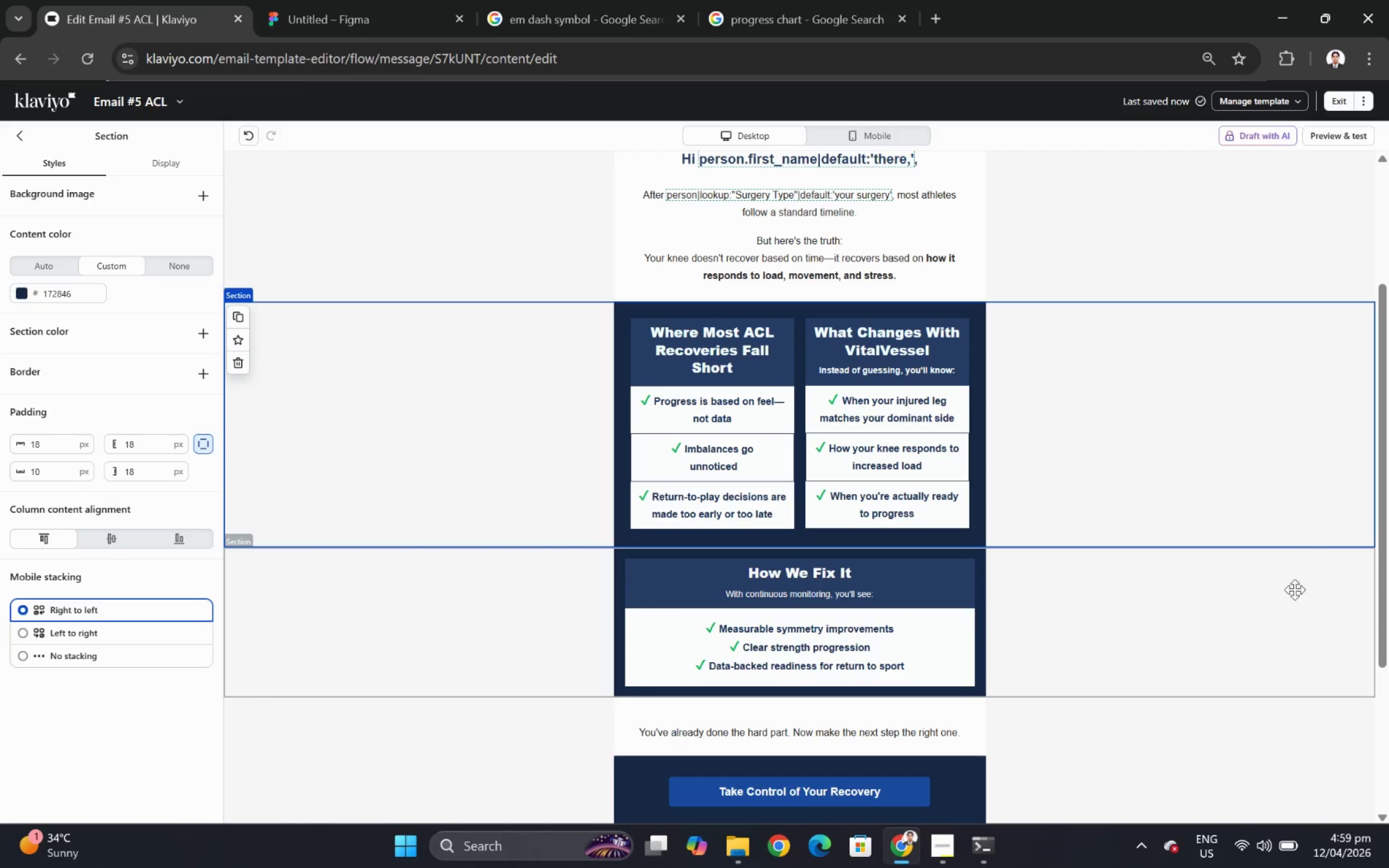 
left_click([1054, 672])
 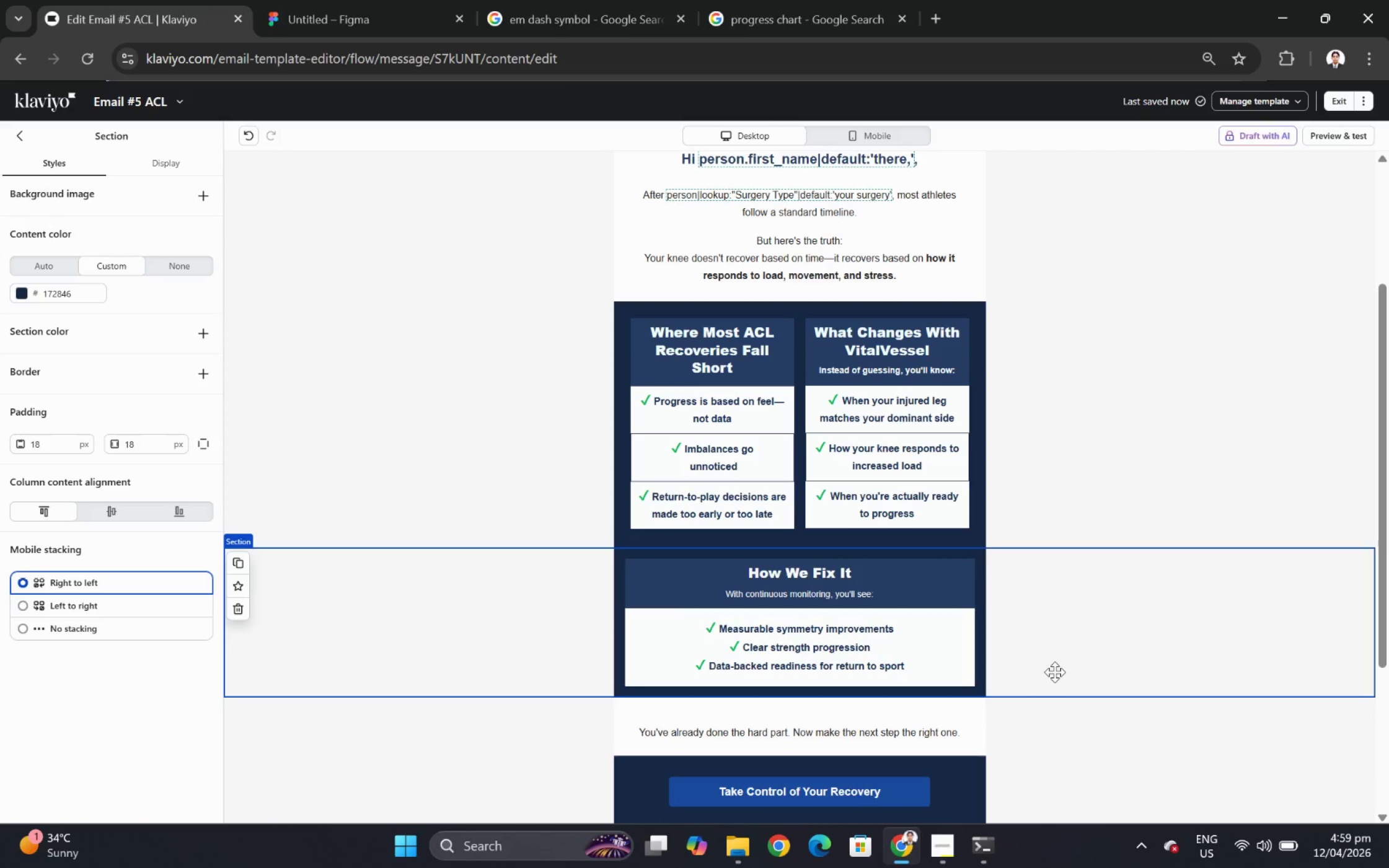 
wait(20.61)
 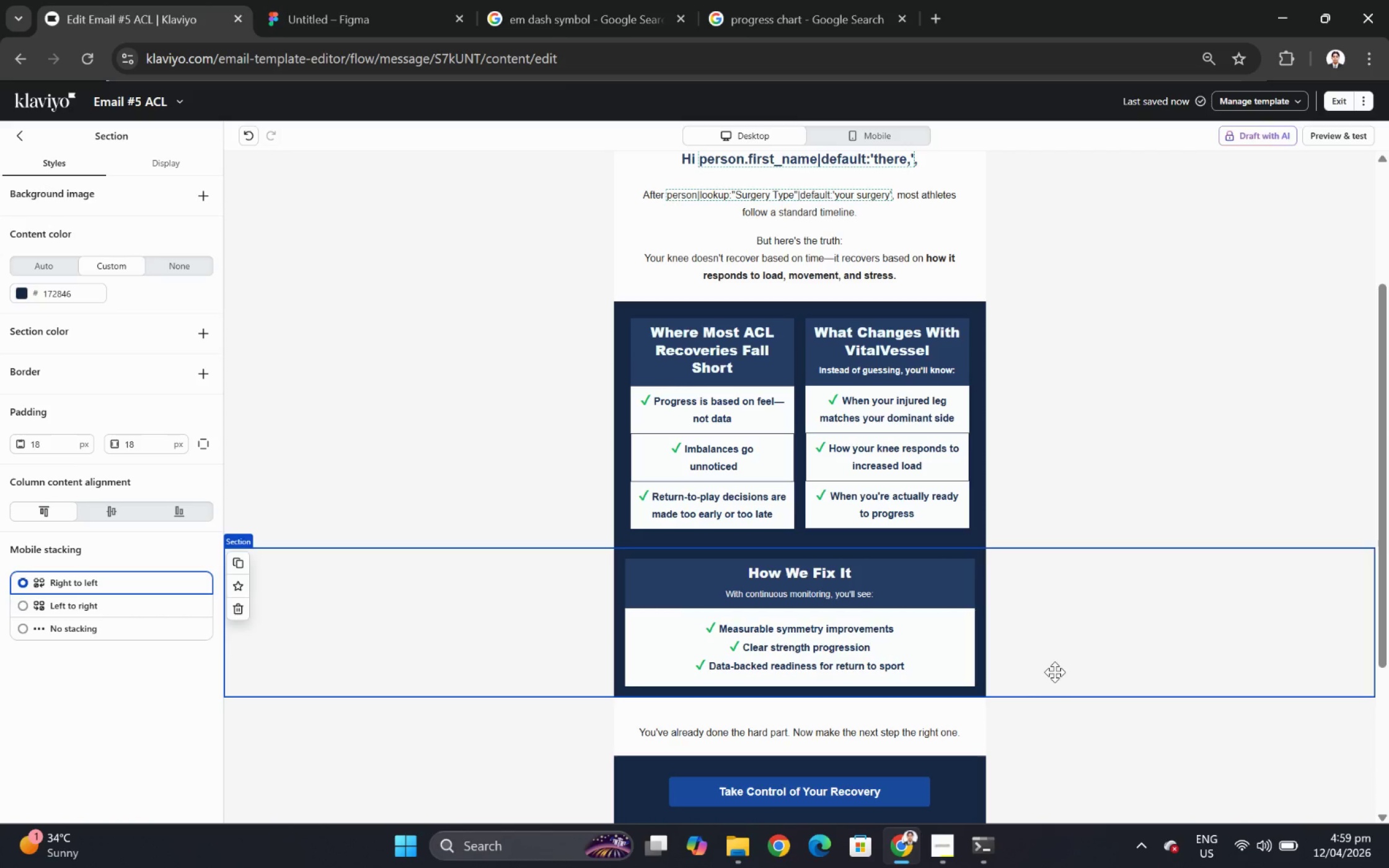 
scroll: coordinate [1073, 669], scroll_direction: down, amount: 2.0
 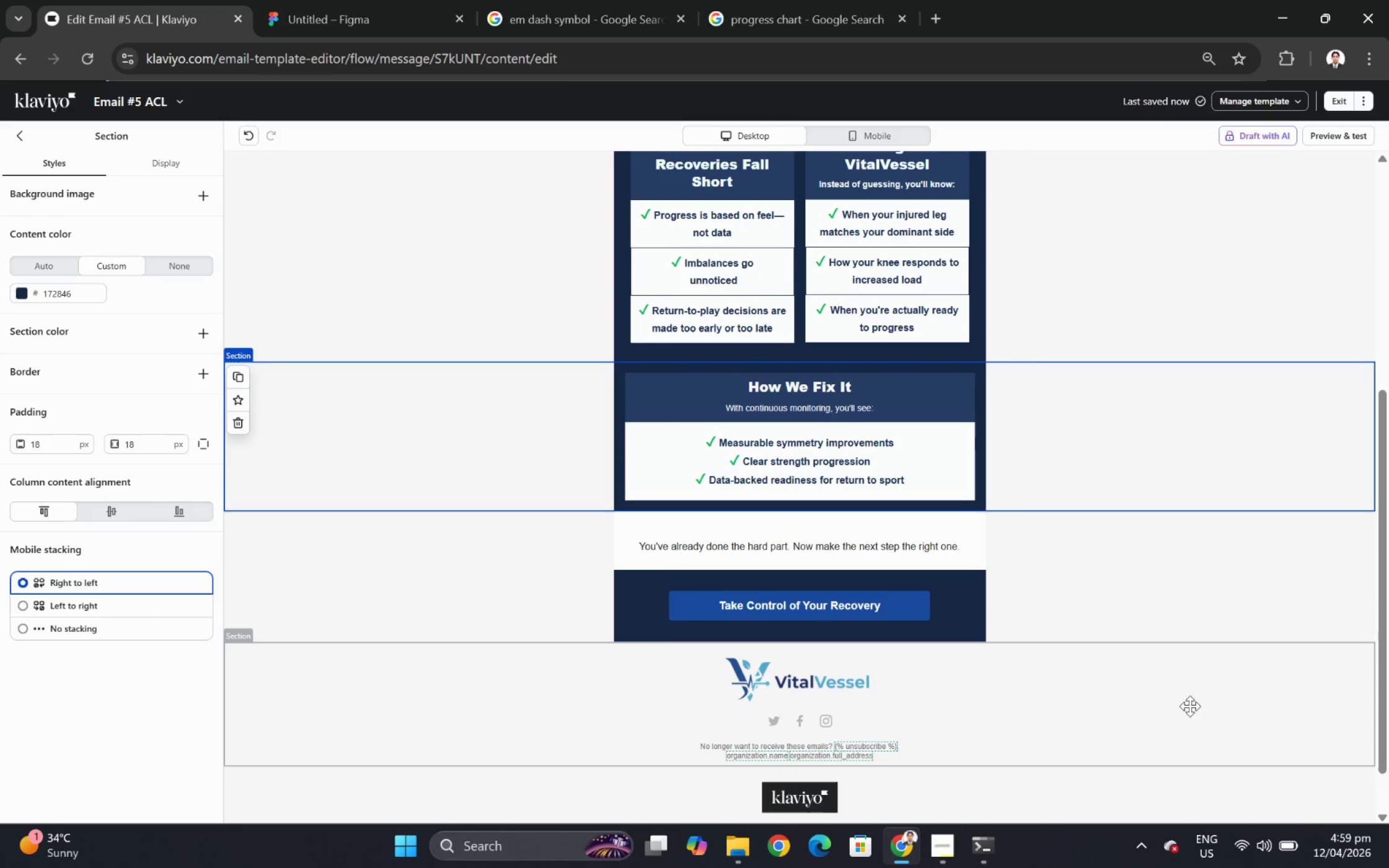 
left_click([1190, 726])
 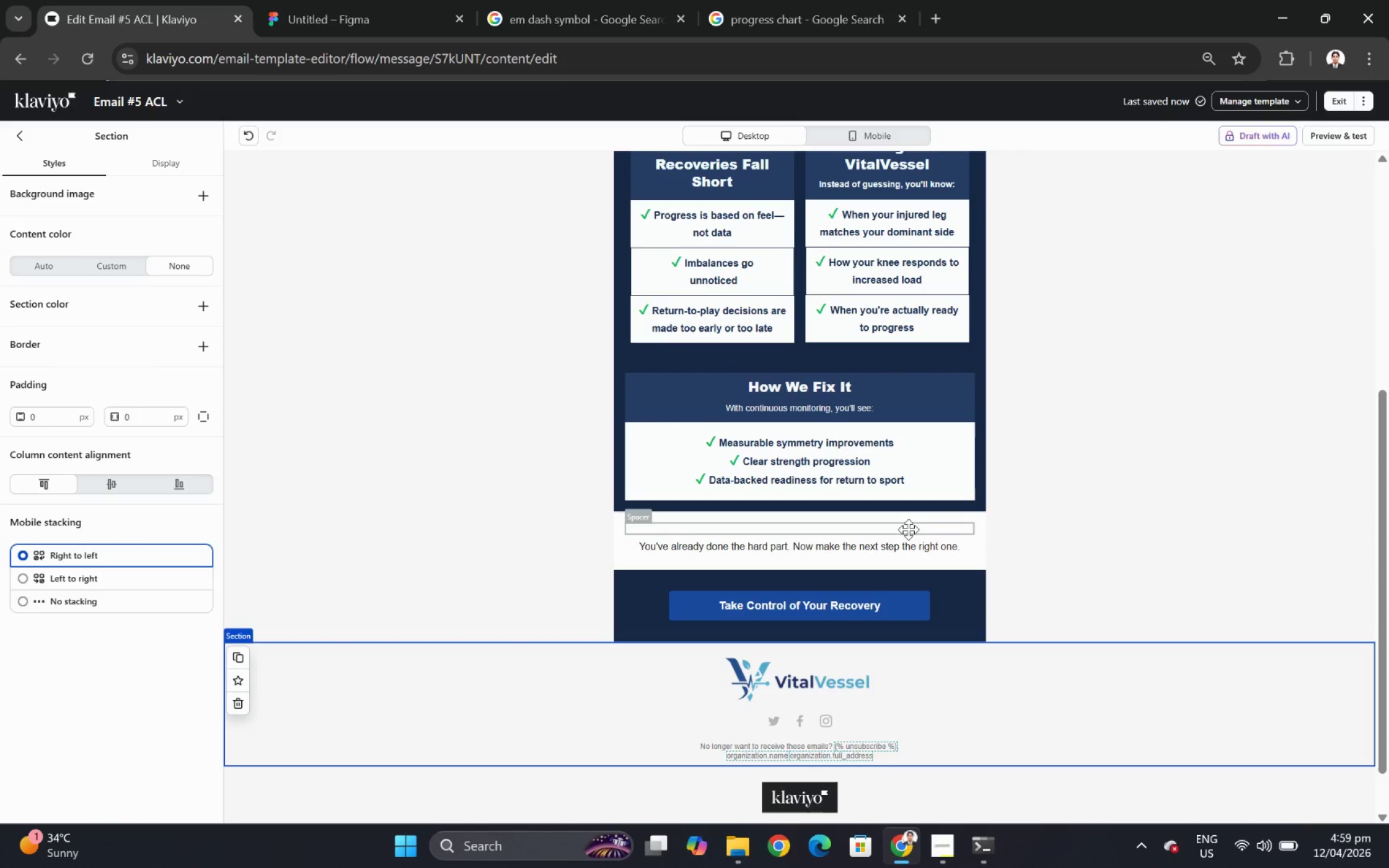 
left_click([905, 525])
 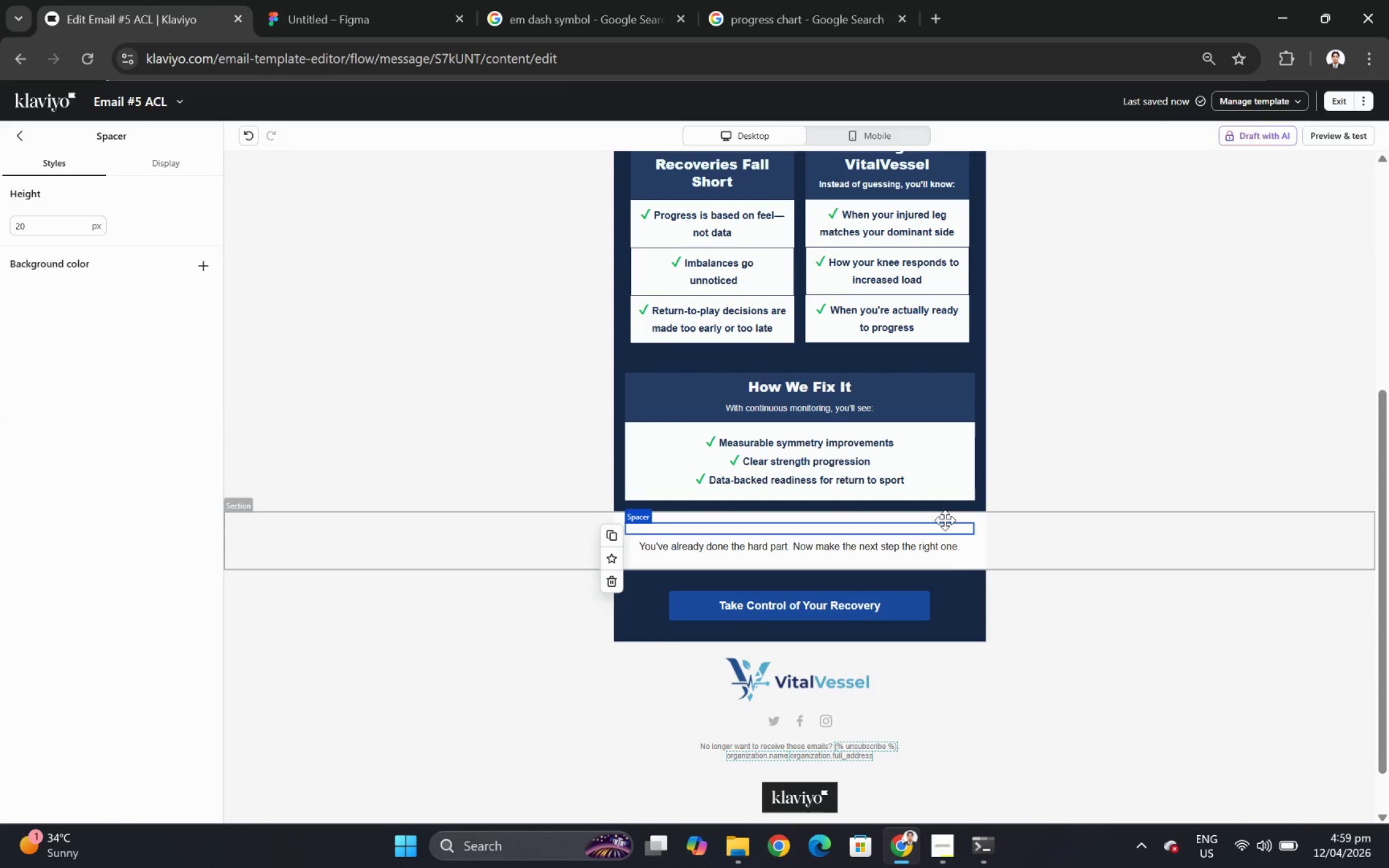 
left_click([603, 538])
 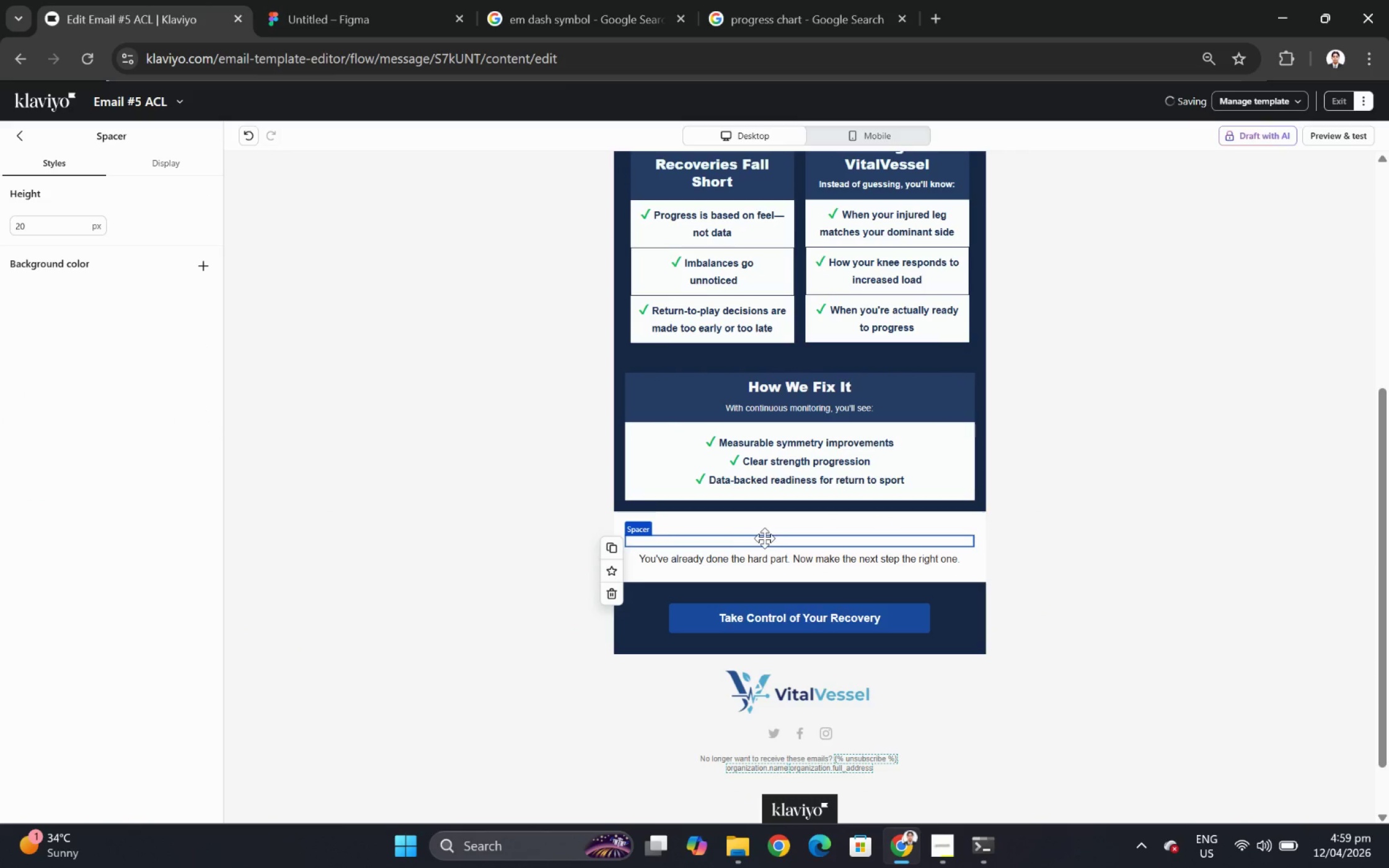 
left_click_drag(start_coordinate=[768, 539], to_coordinate=[762, 595])
 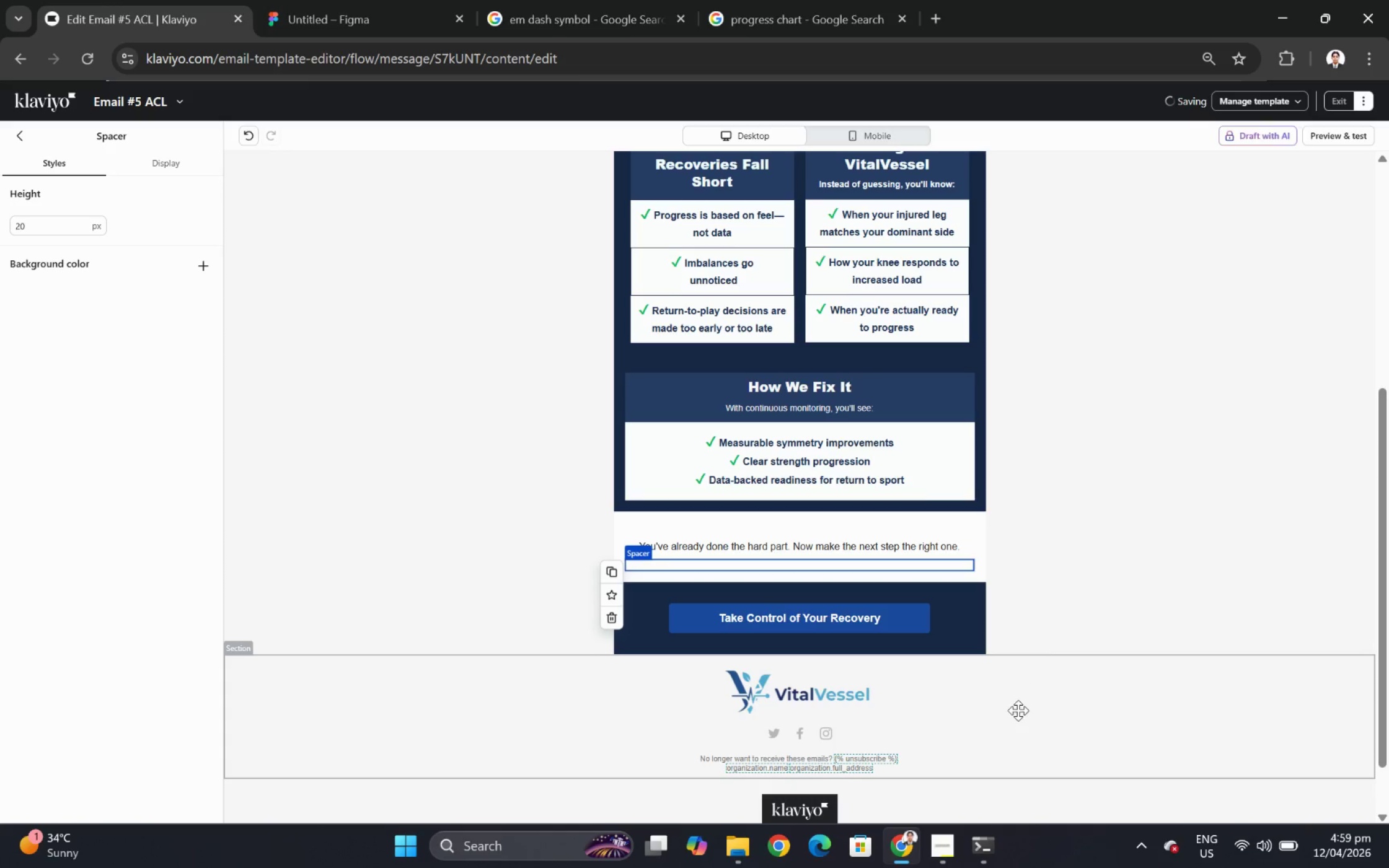 
left_click([1016, 714])
 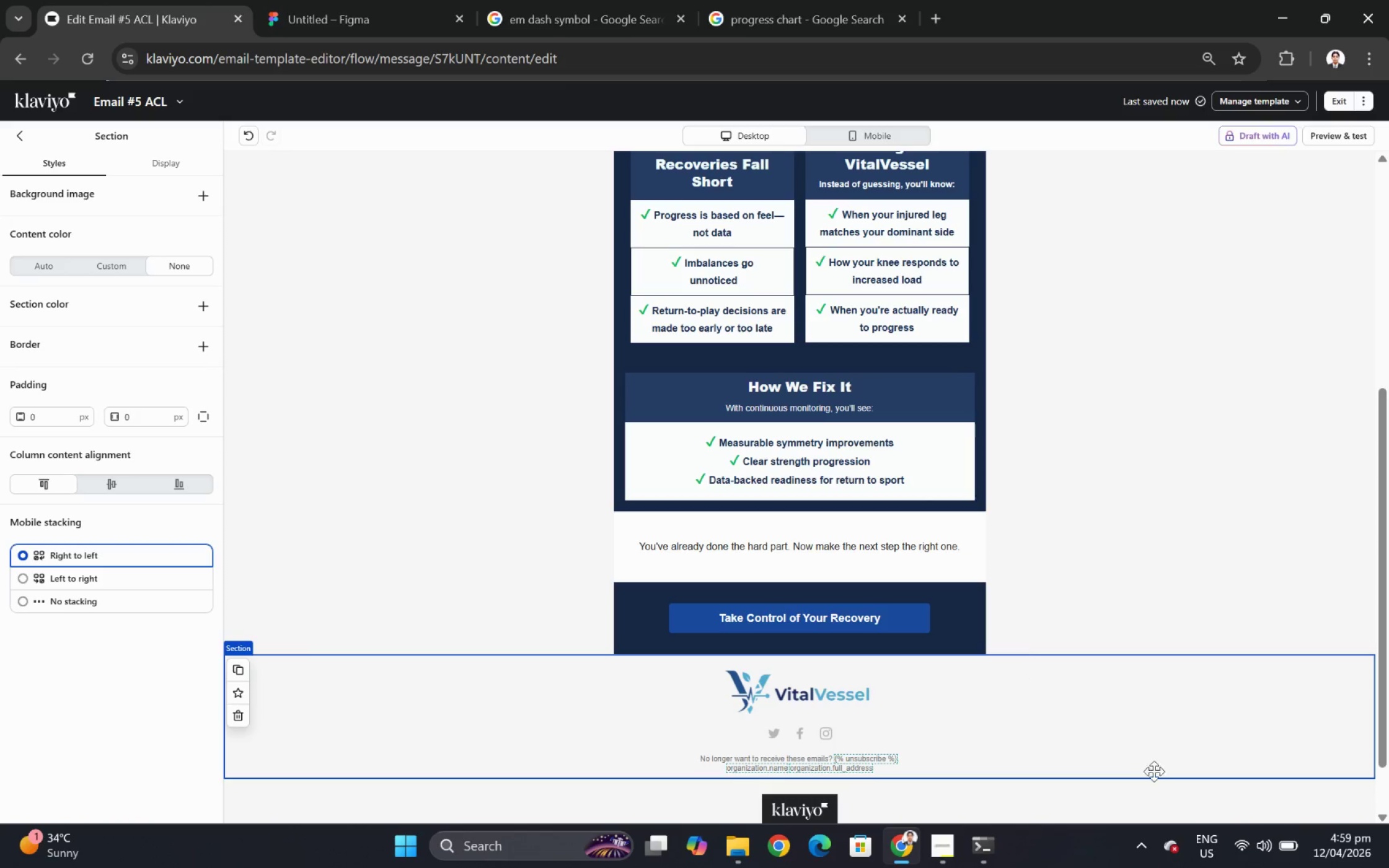 
scroll: coordinate [1195, 724], scroll_direction: up, amount: 4.0
 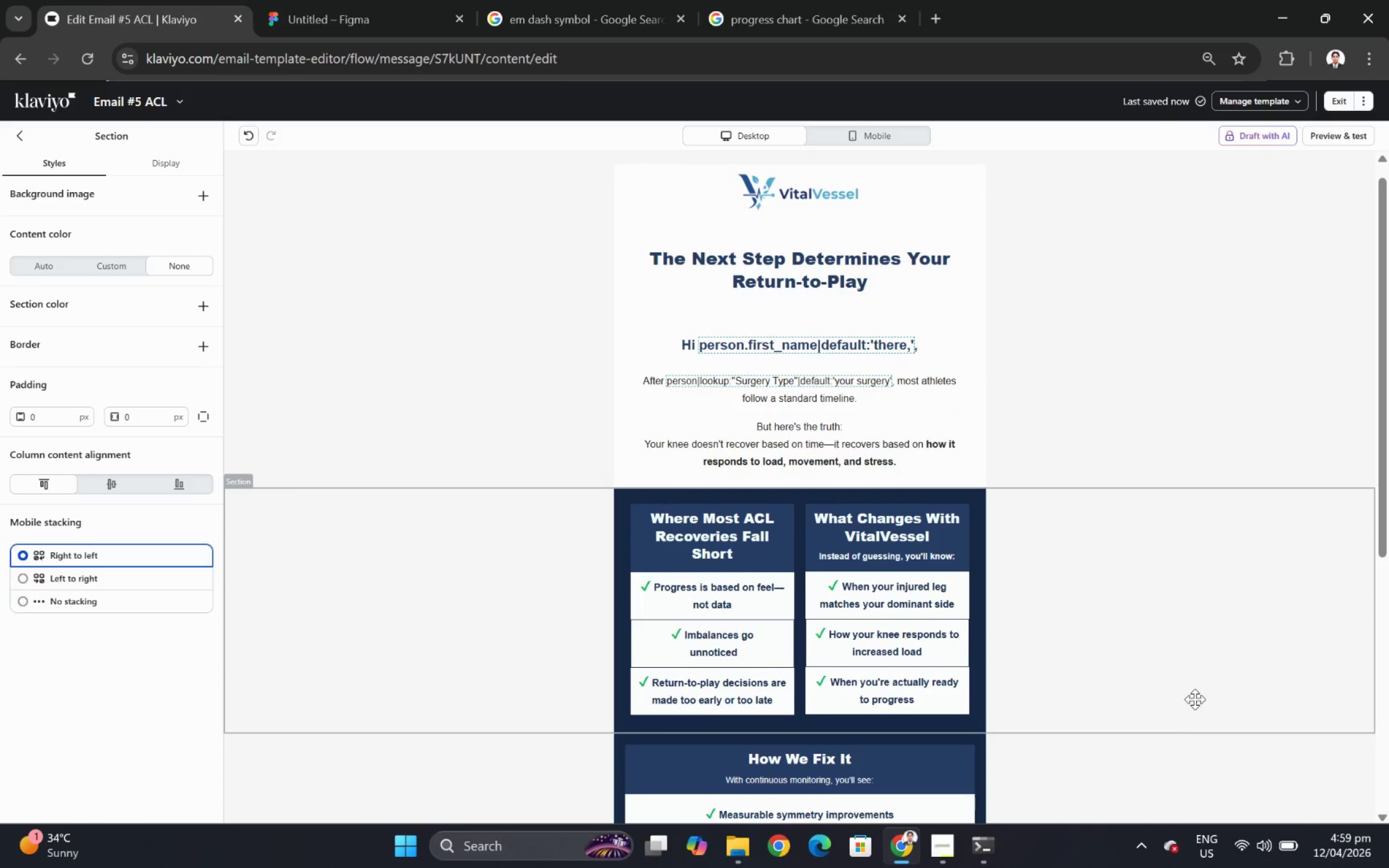 
scroll: coordinate [1194, 695], scroll_direction: down, amount: 2.0
 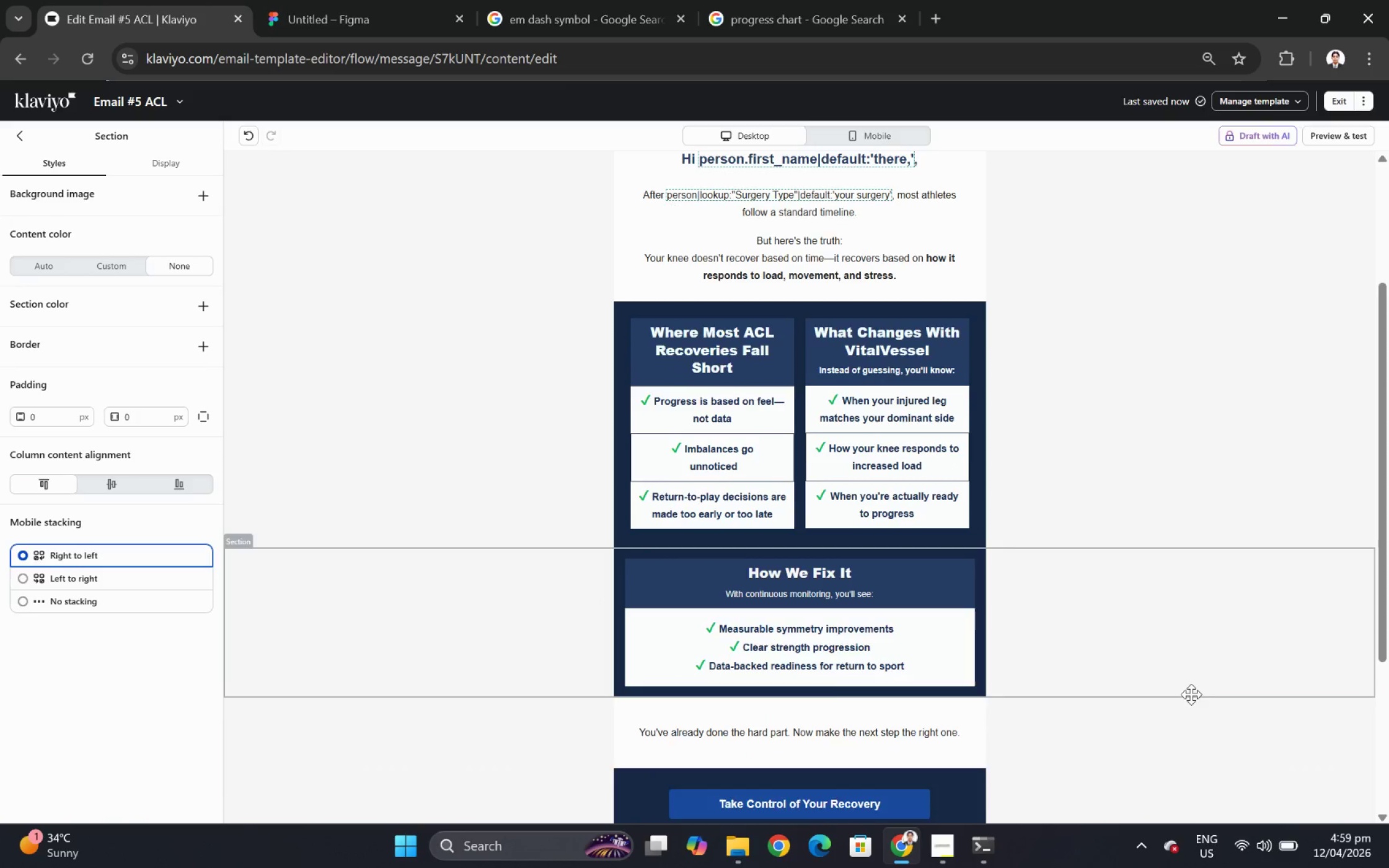 
scroll: coordinate [1190, 693], scroll_direction: up, amount: 1.0
 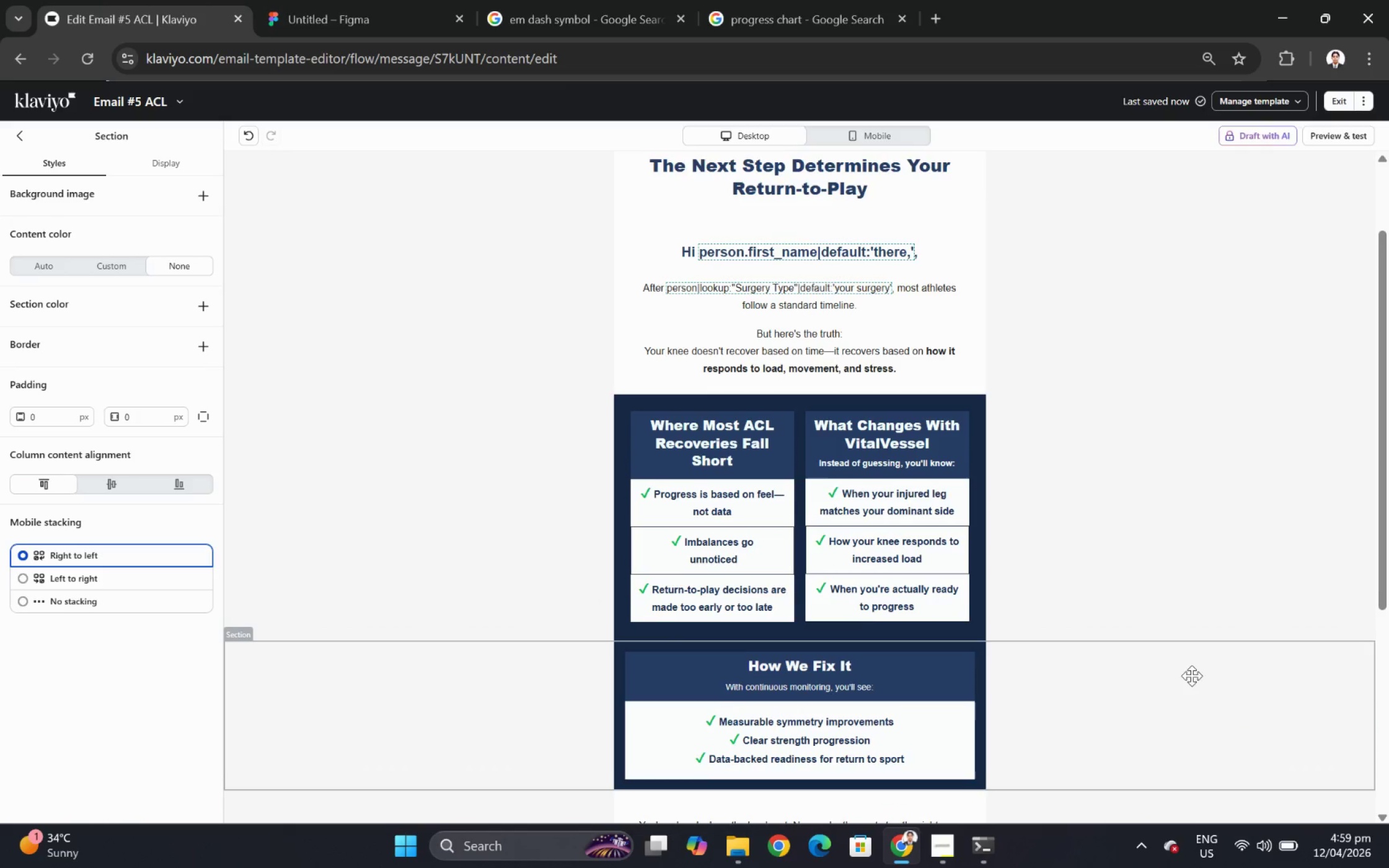 
scroll: coordinate [1191, 673], scroll_direction: down, amount: 3.0
 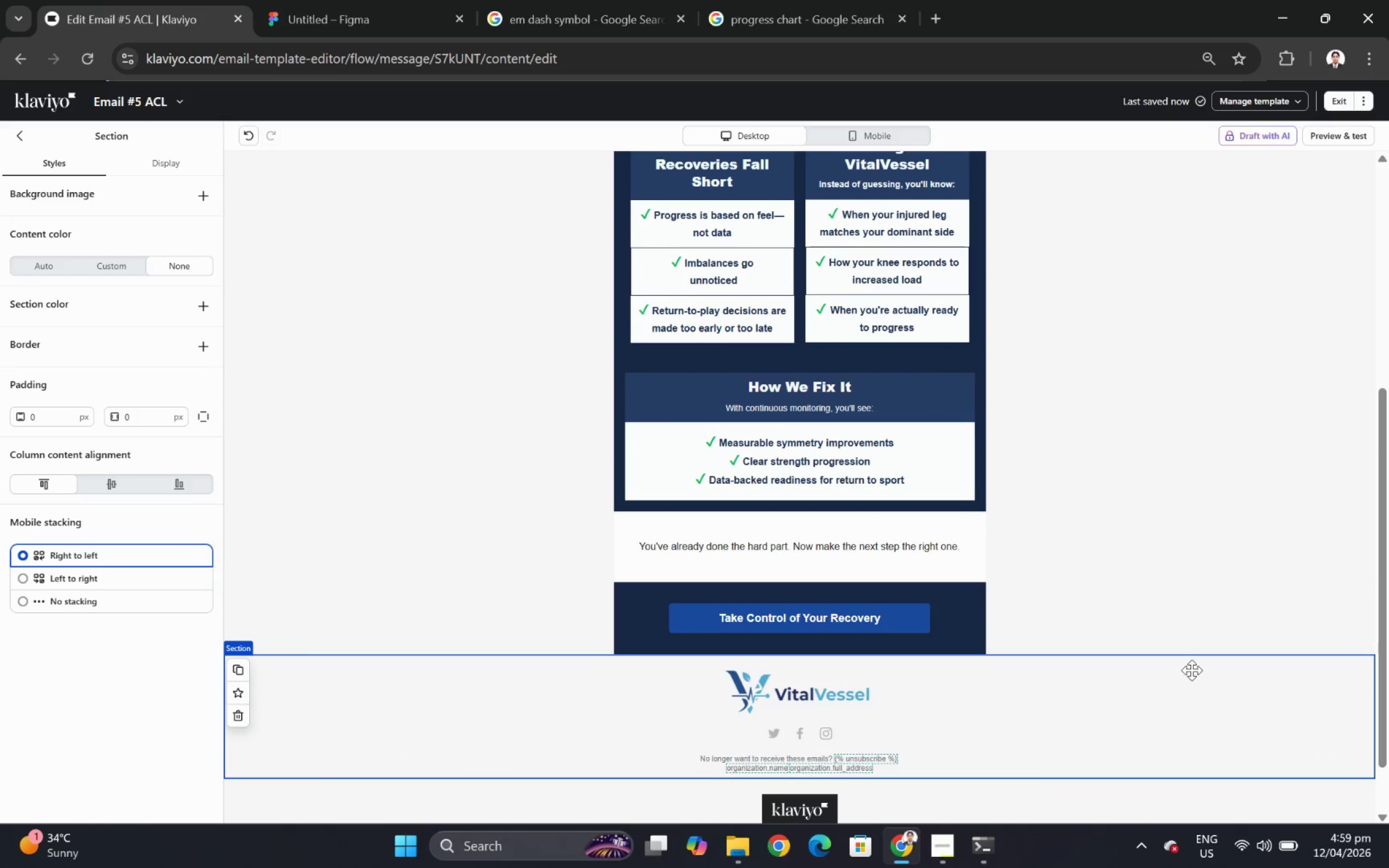 
scroll: coordinate [1191, 669], scroll_direction: up, amount: 4.0
 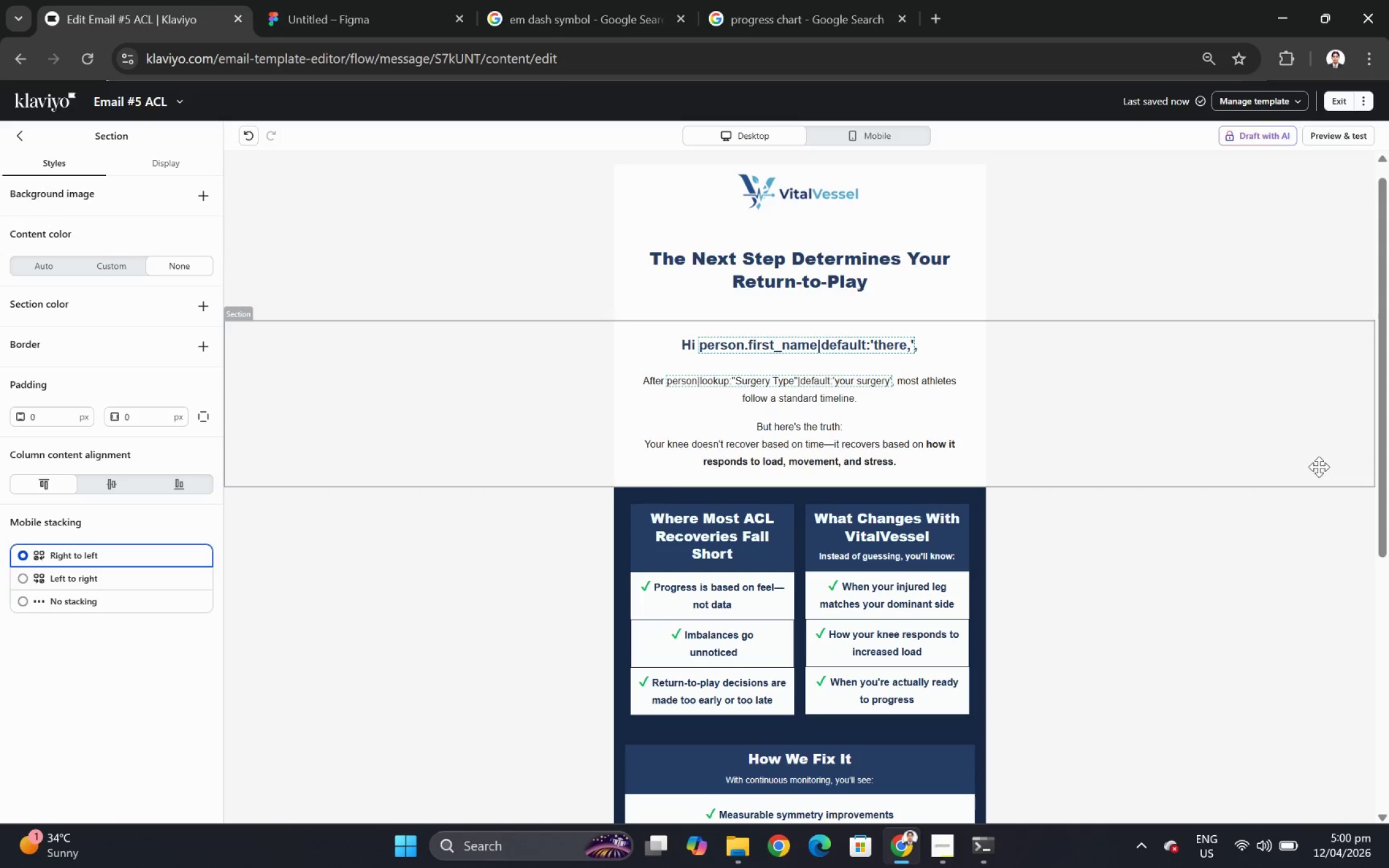 
scroll: coordinate [1313, 498], scroll_direction: down, amount: 3.0
 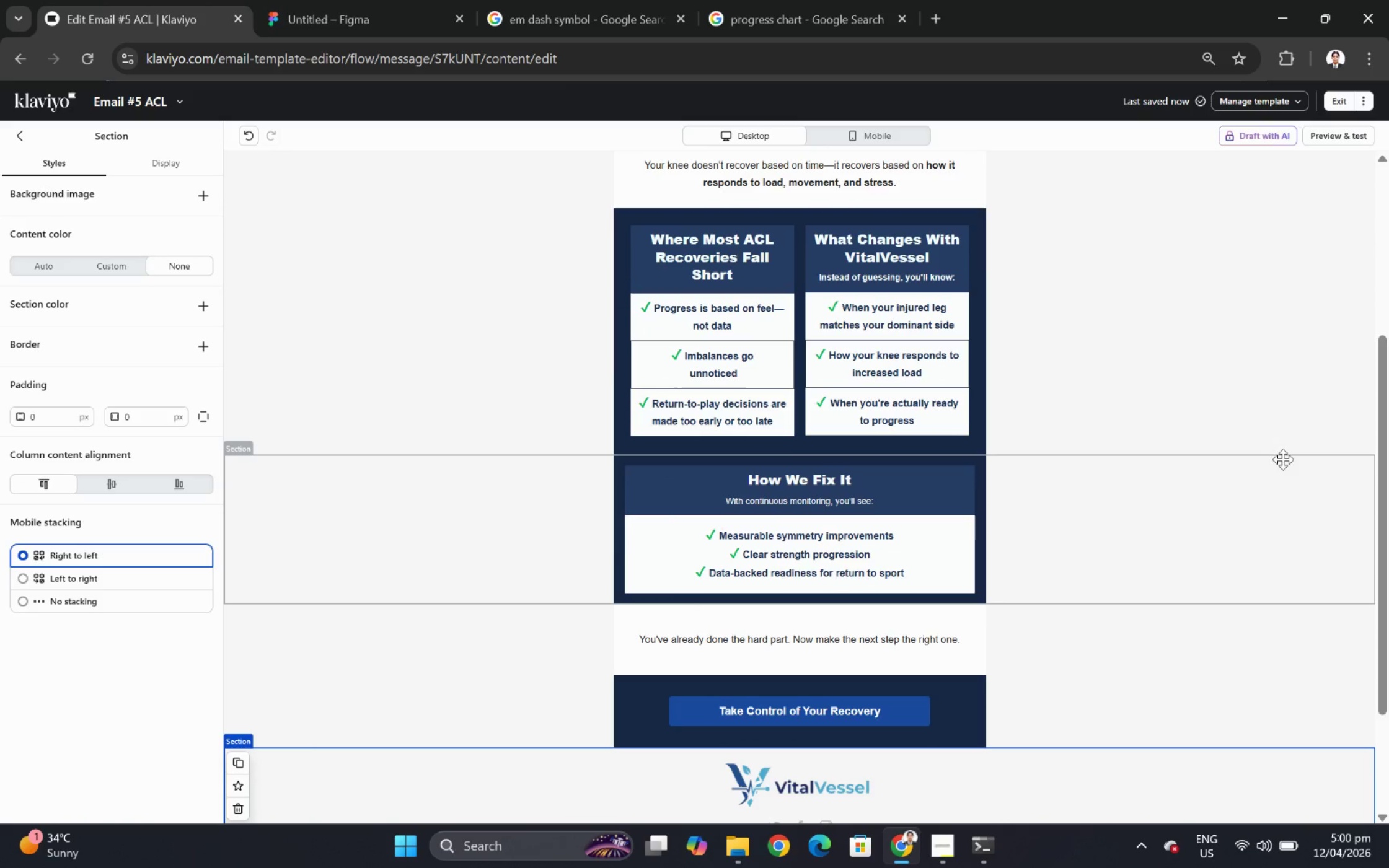 
wait(7.31)
 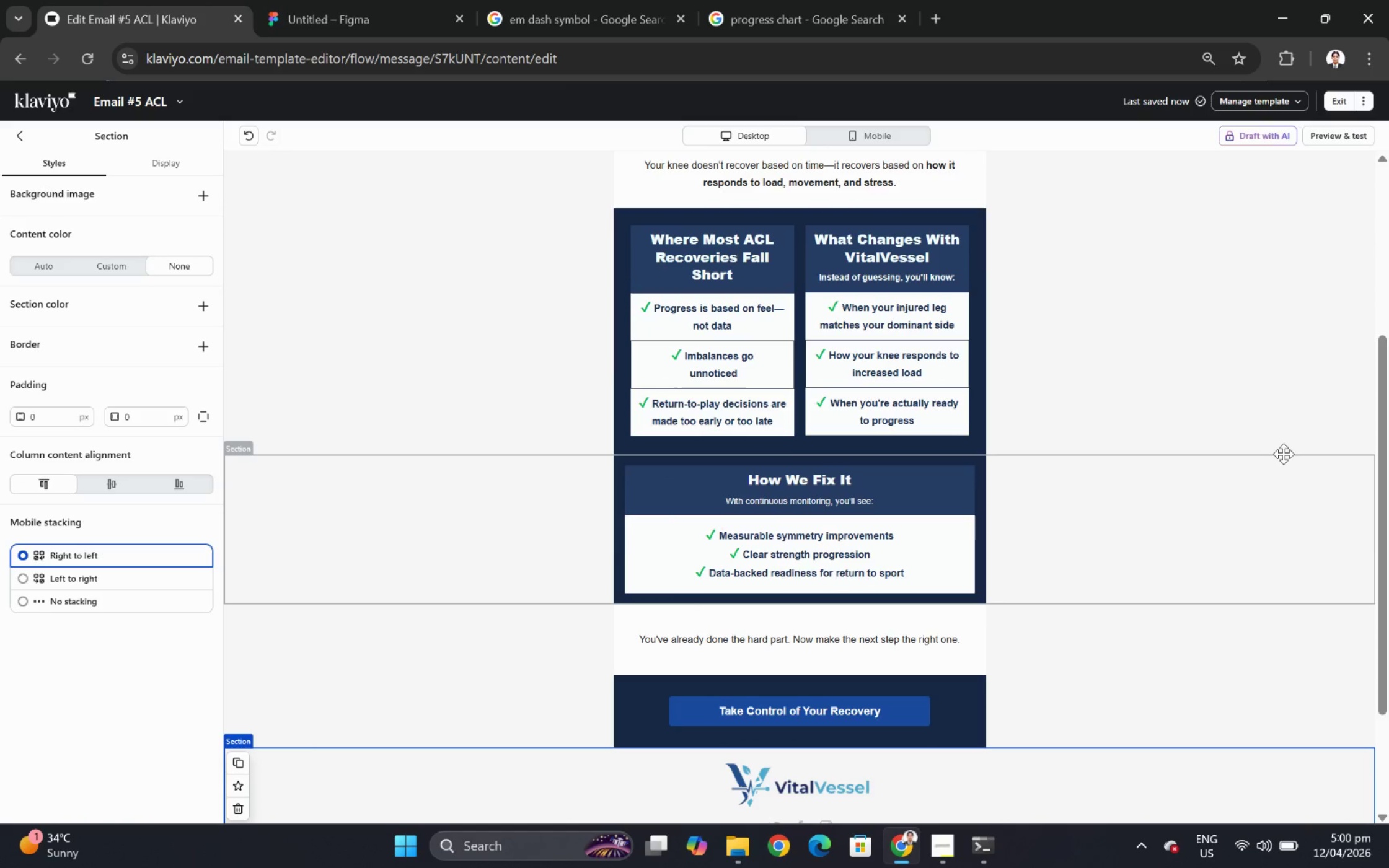 
scroll: coordinate [1285, 459], scroll_direction: down, amount: 3.0
 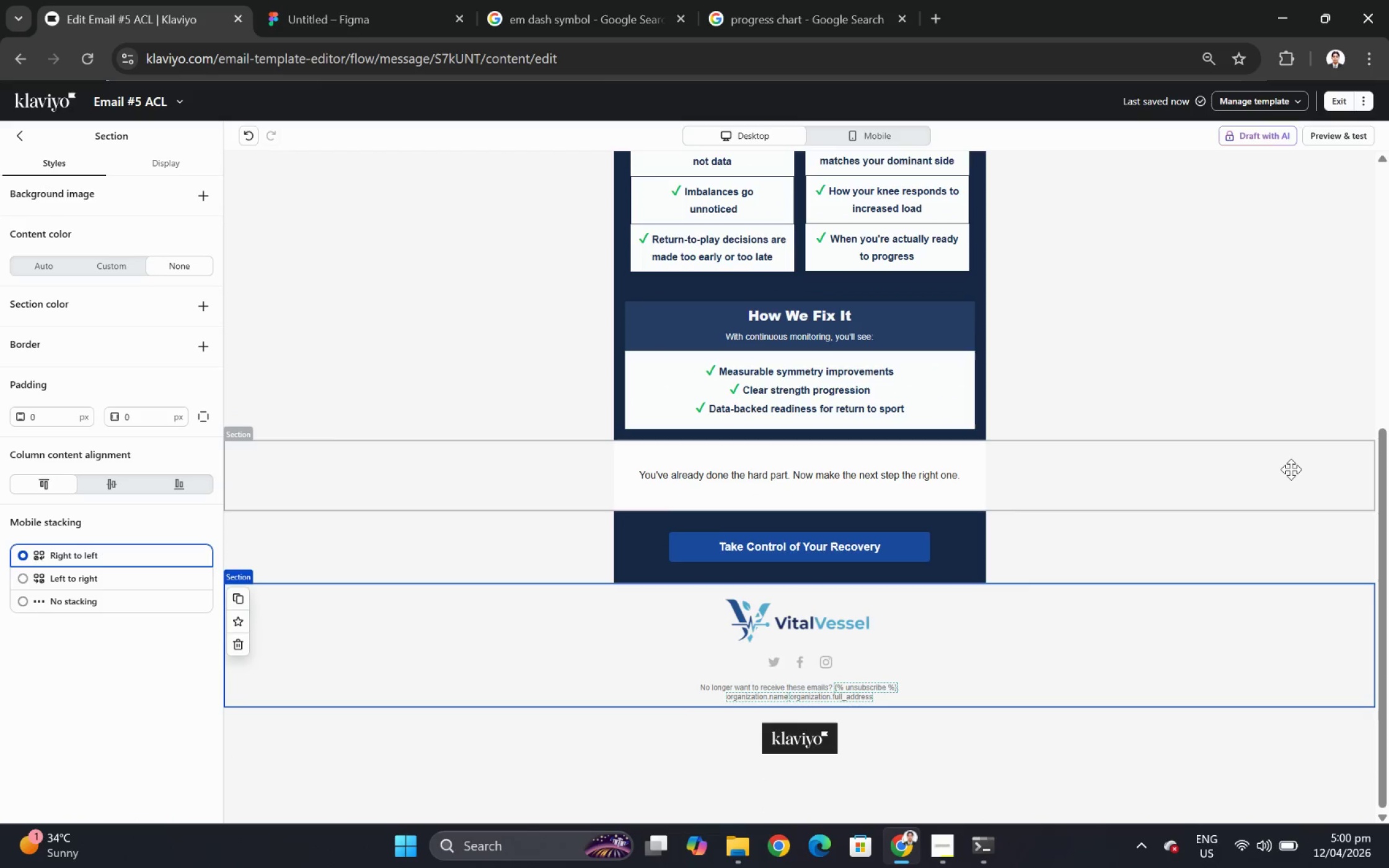 
scroll: coordinate [1272, 450], scroll_direction: up, amount: 5.0
 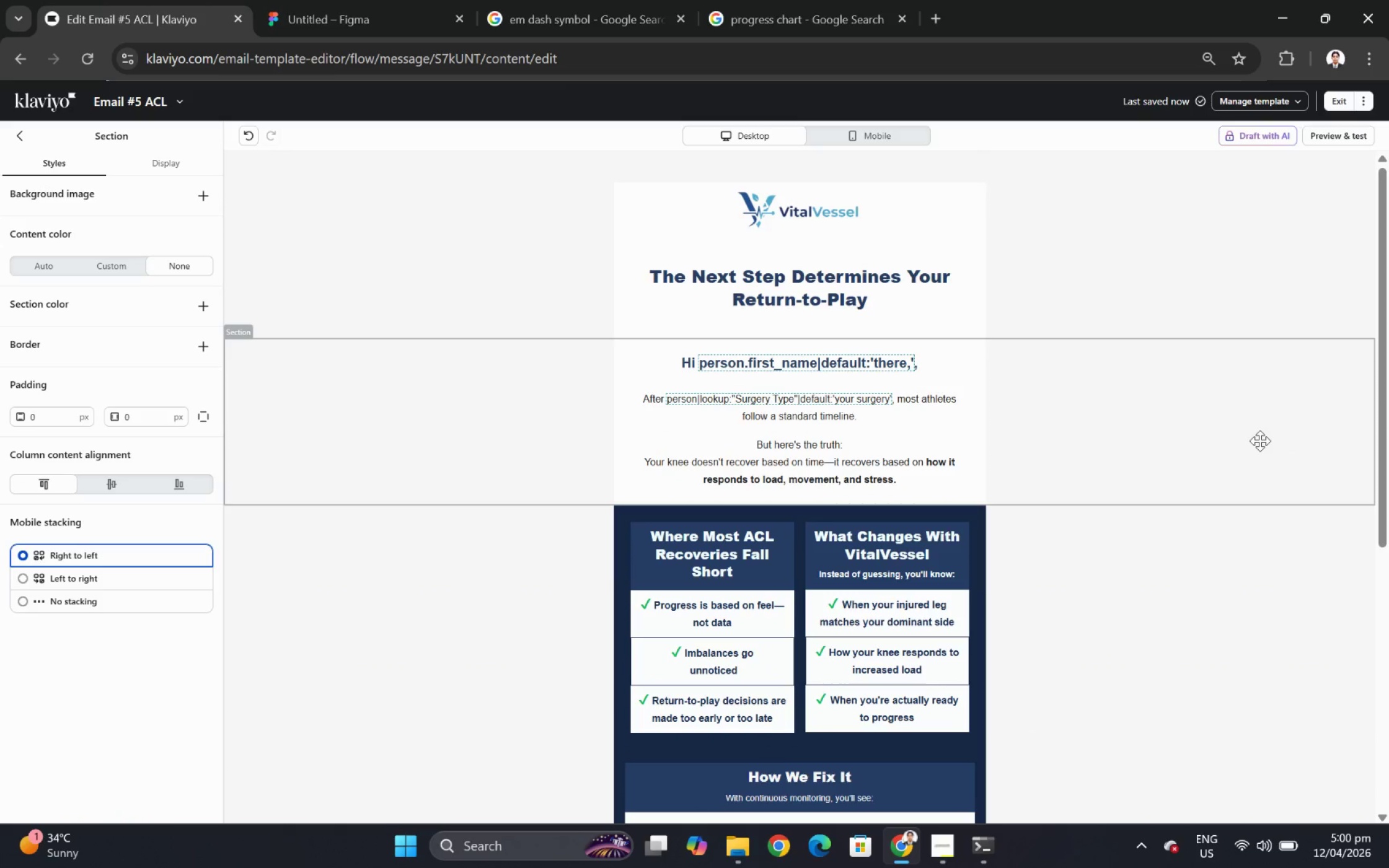 
scroll: coordinate [1259, 441], scroll_direction: down, amount: 3.0
 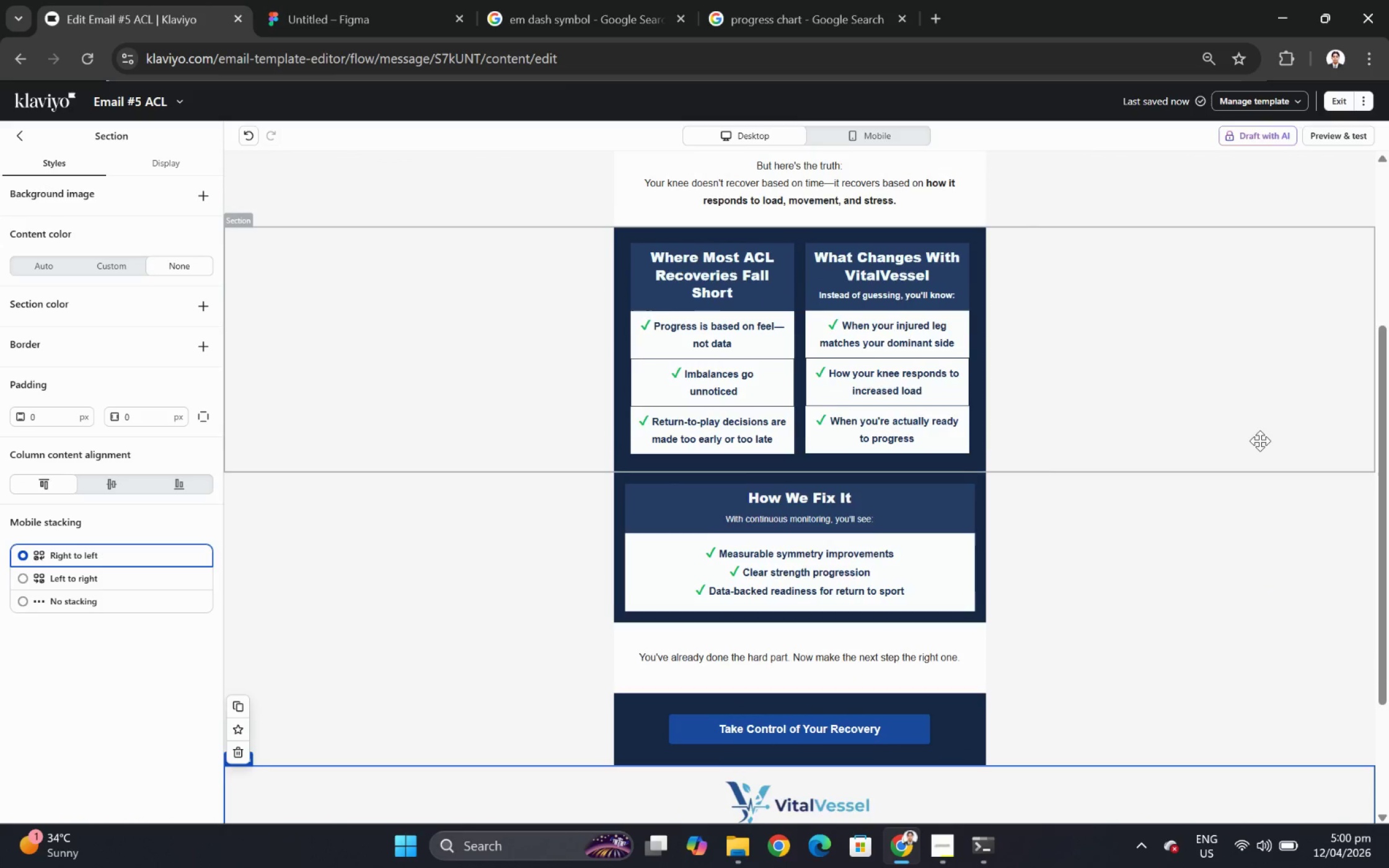 
scroll: coordinate [1259, 441], scroll_direction: up, amount: 1.0
 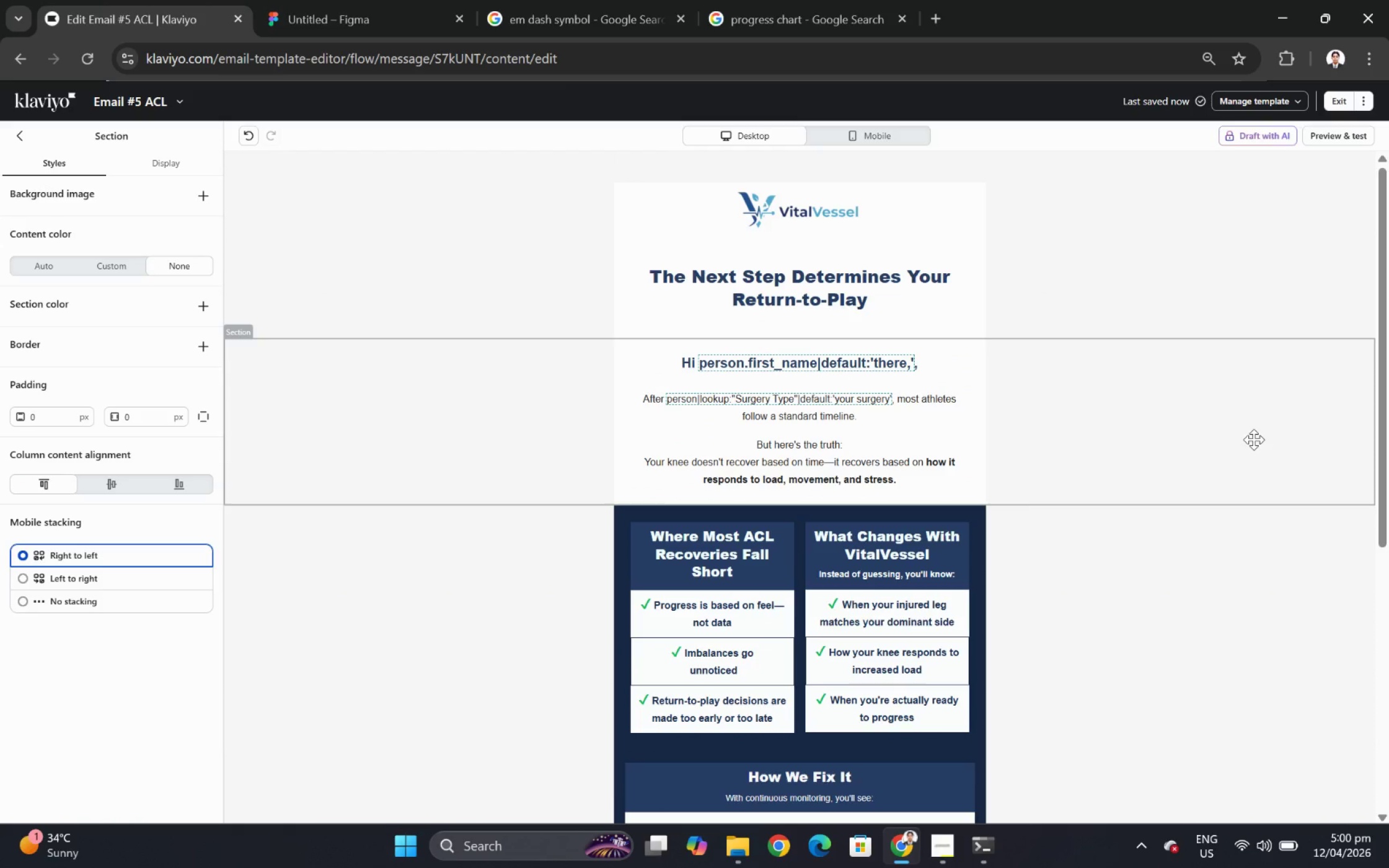 
wait(20.38)
 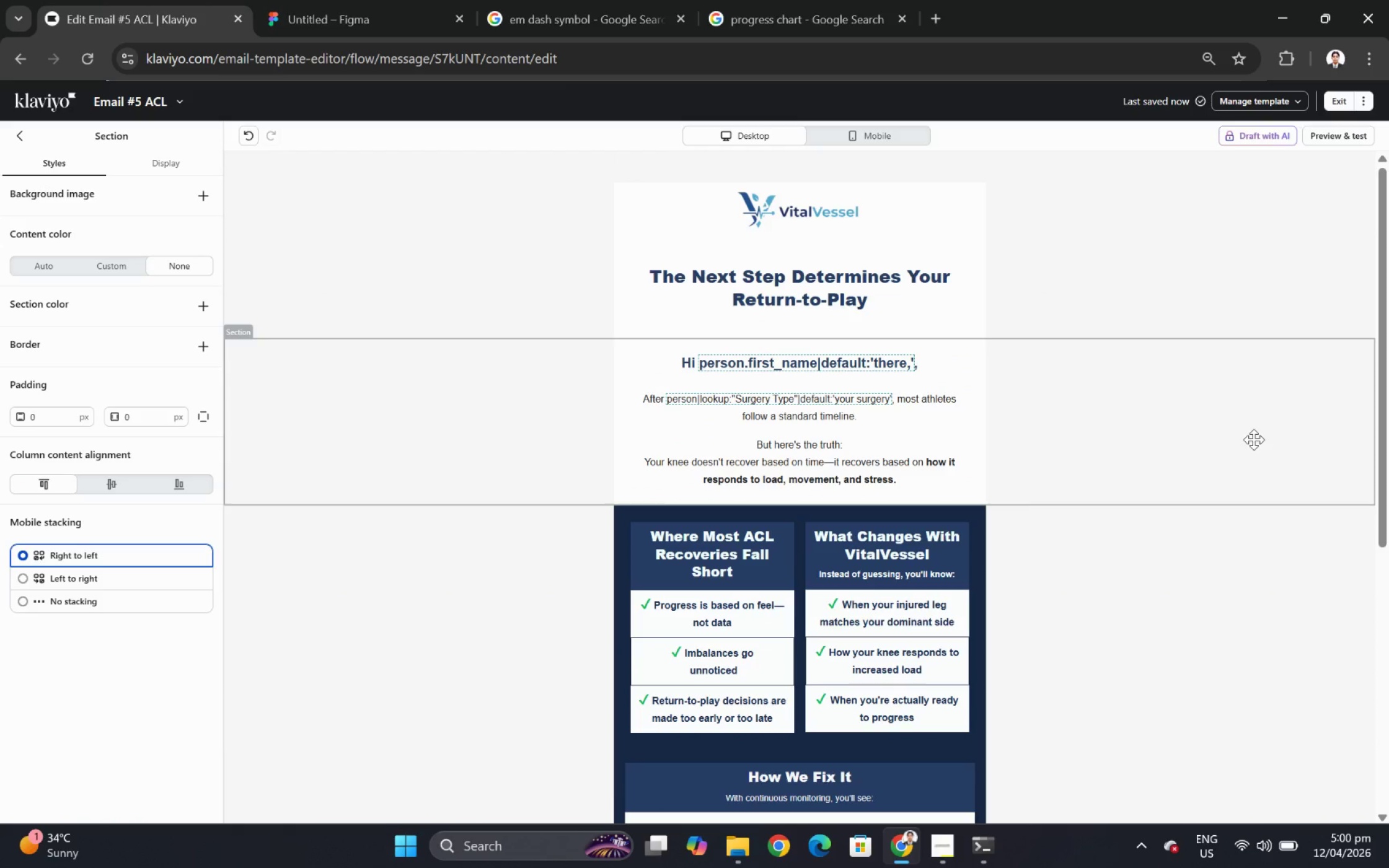 
scroll: coordinate [1176, 655], scroll_direction: down, amount: 5.0
 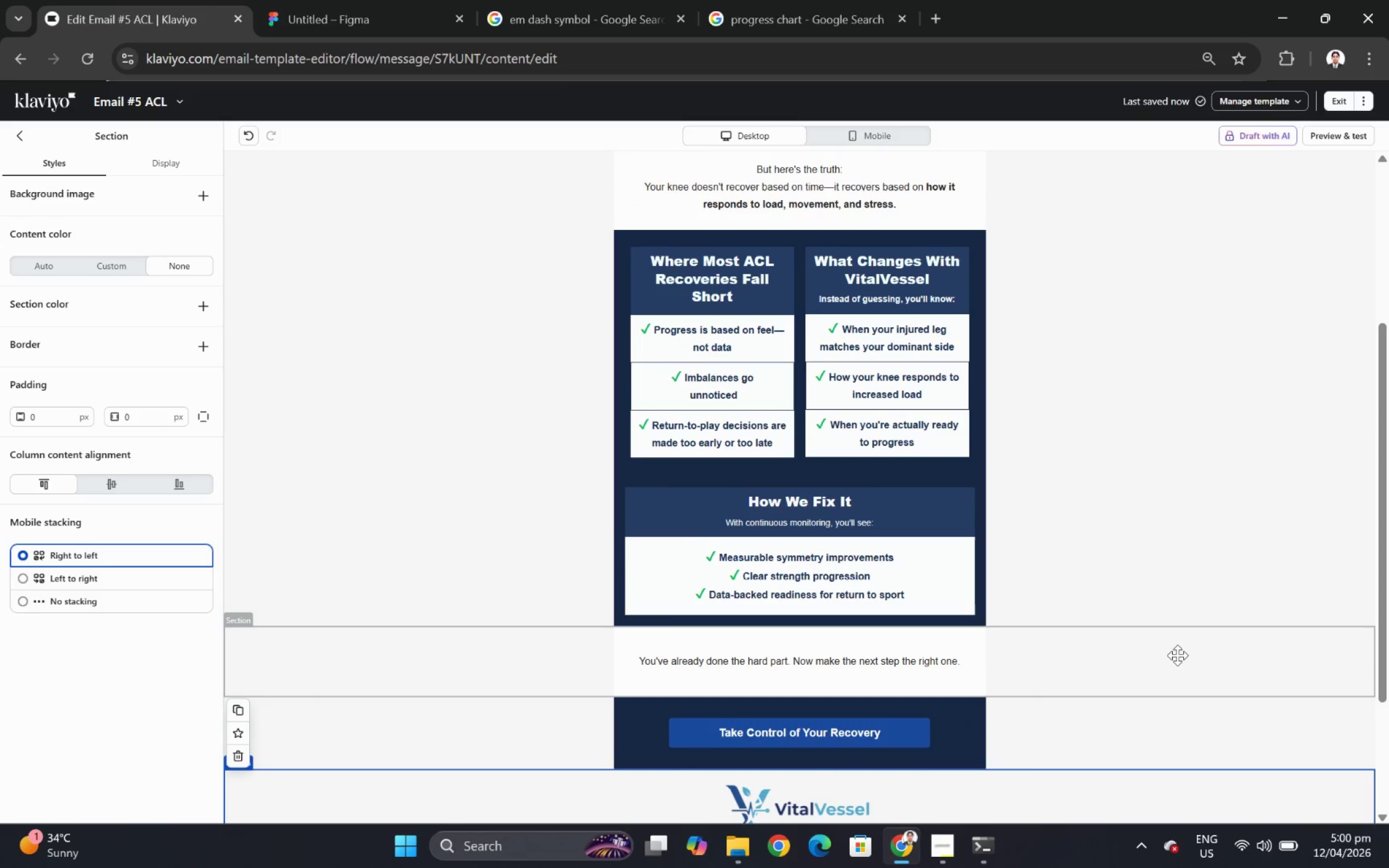 
scroll: coordinate [1160, 611], scroll_direction: up, amount: 7.0
 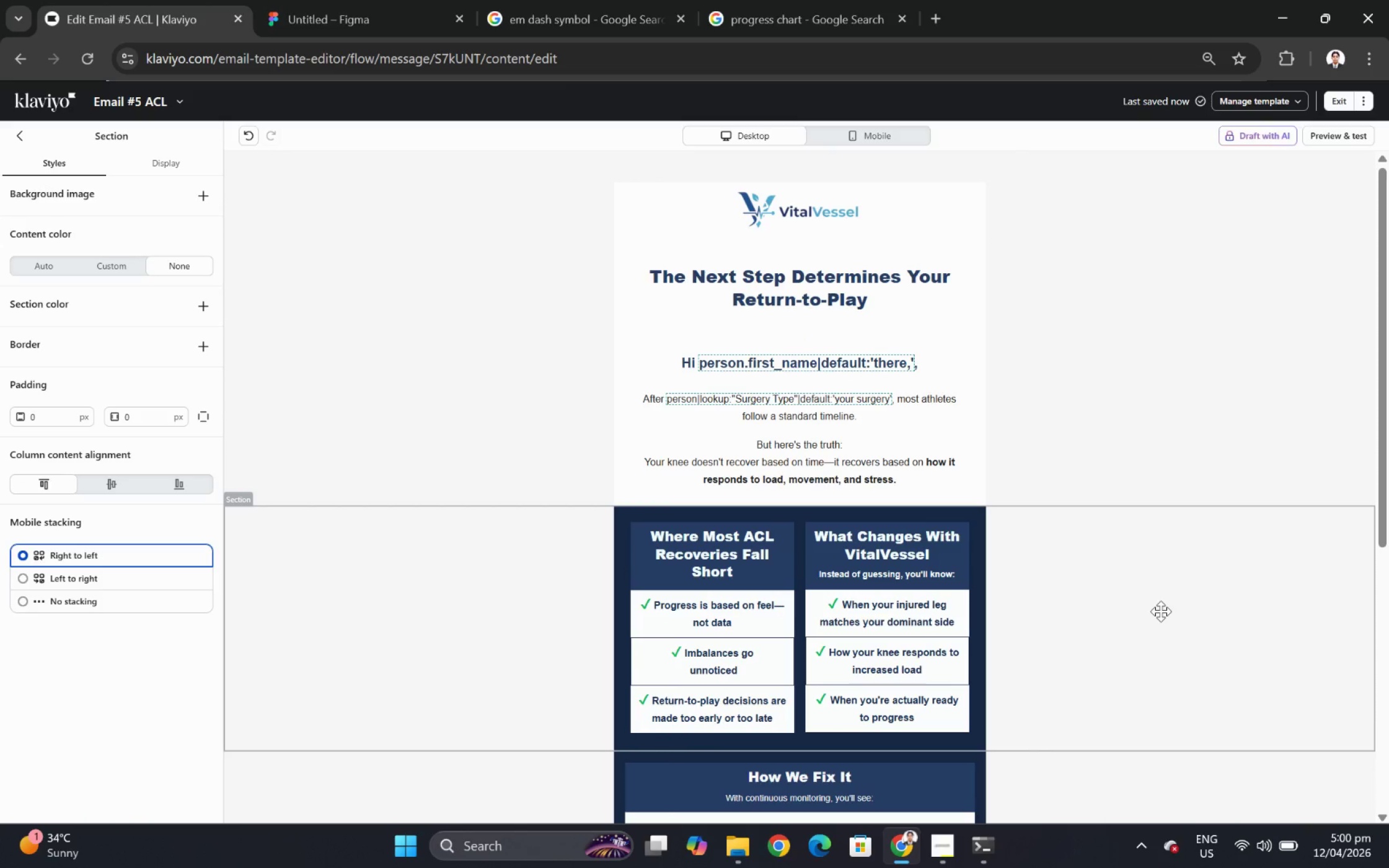 
scroll: coordinate [1160, 611], scroll_direction: down, amount: 1.0
 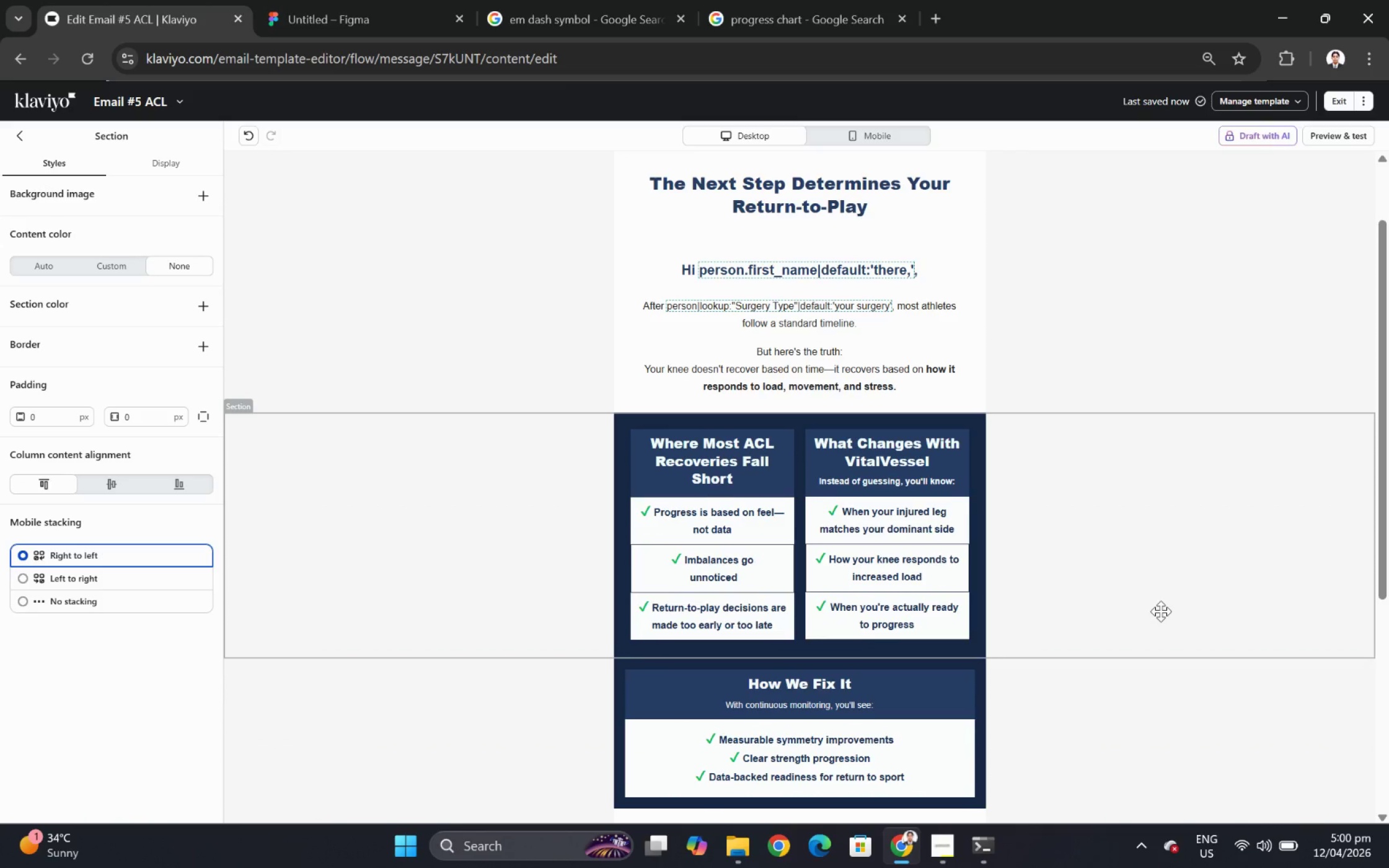 
scroll: coordinate [1160, 611], scroll_direction: up, amount: 2.0
 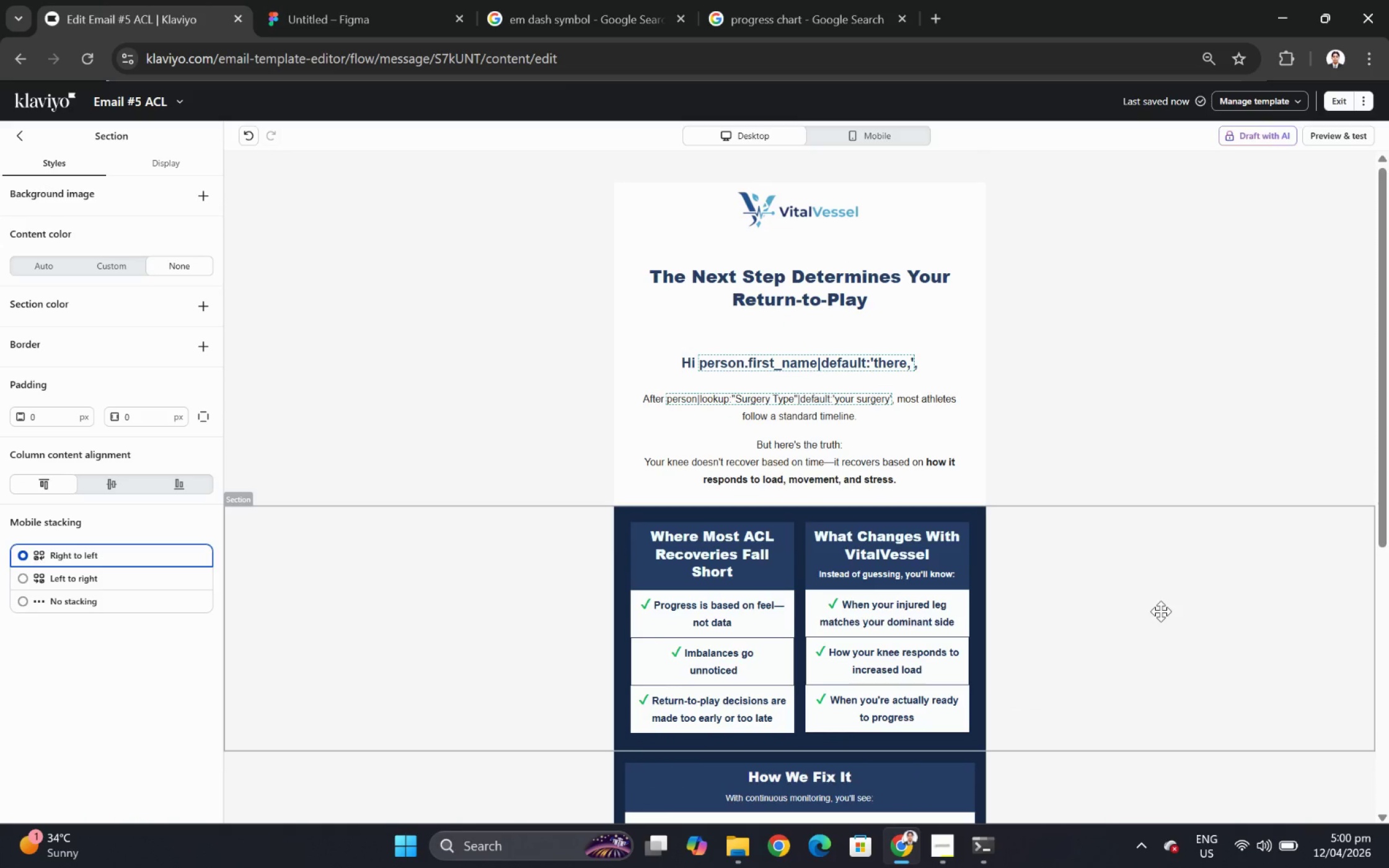 
scroll: coordinate [1160, 612], scroll_direction: down, amount: 4.0
 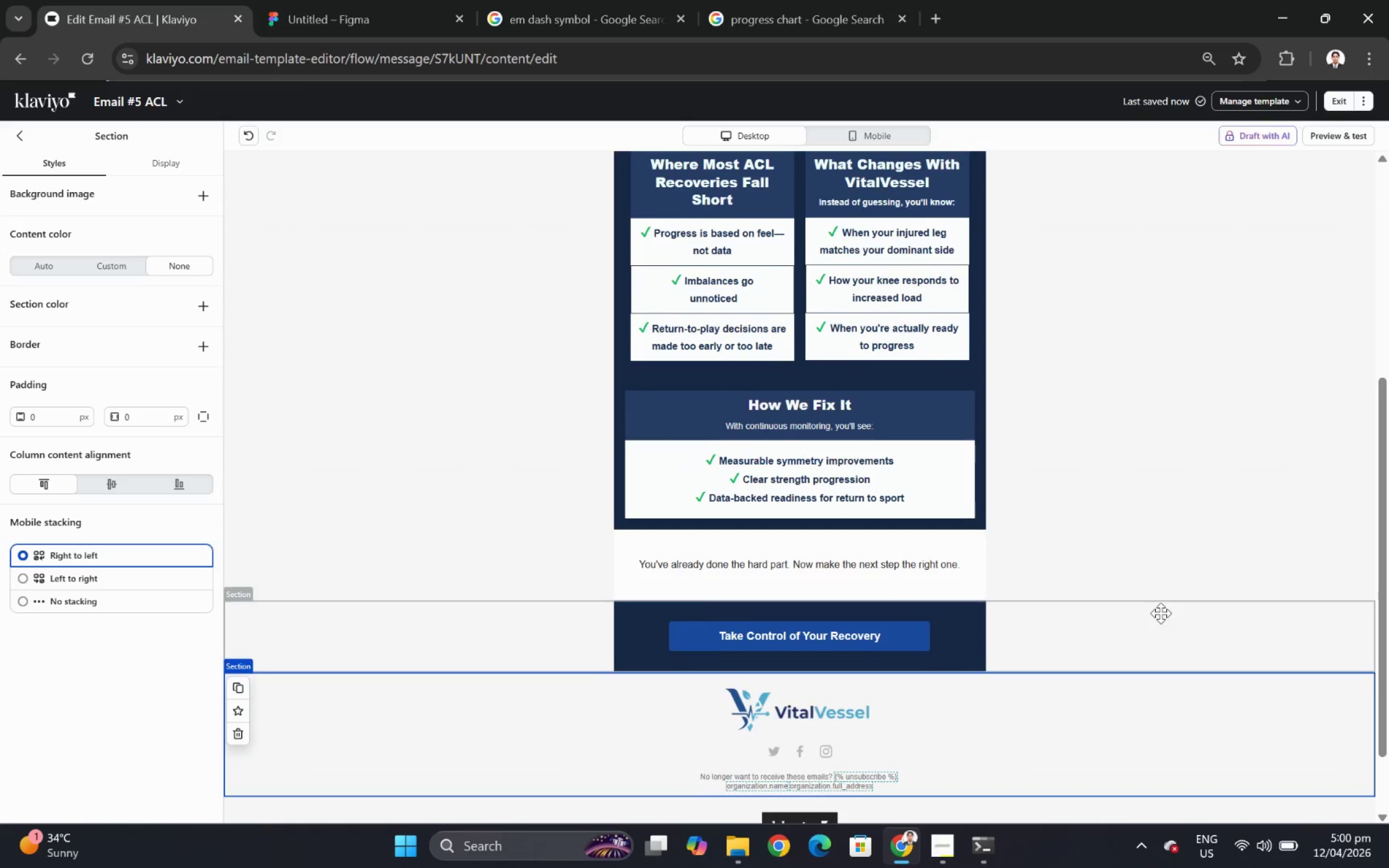 
scroll: coordinate [1160, 614], scroll_direction: up, amount: 2.0
 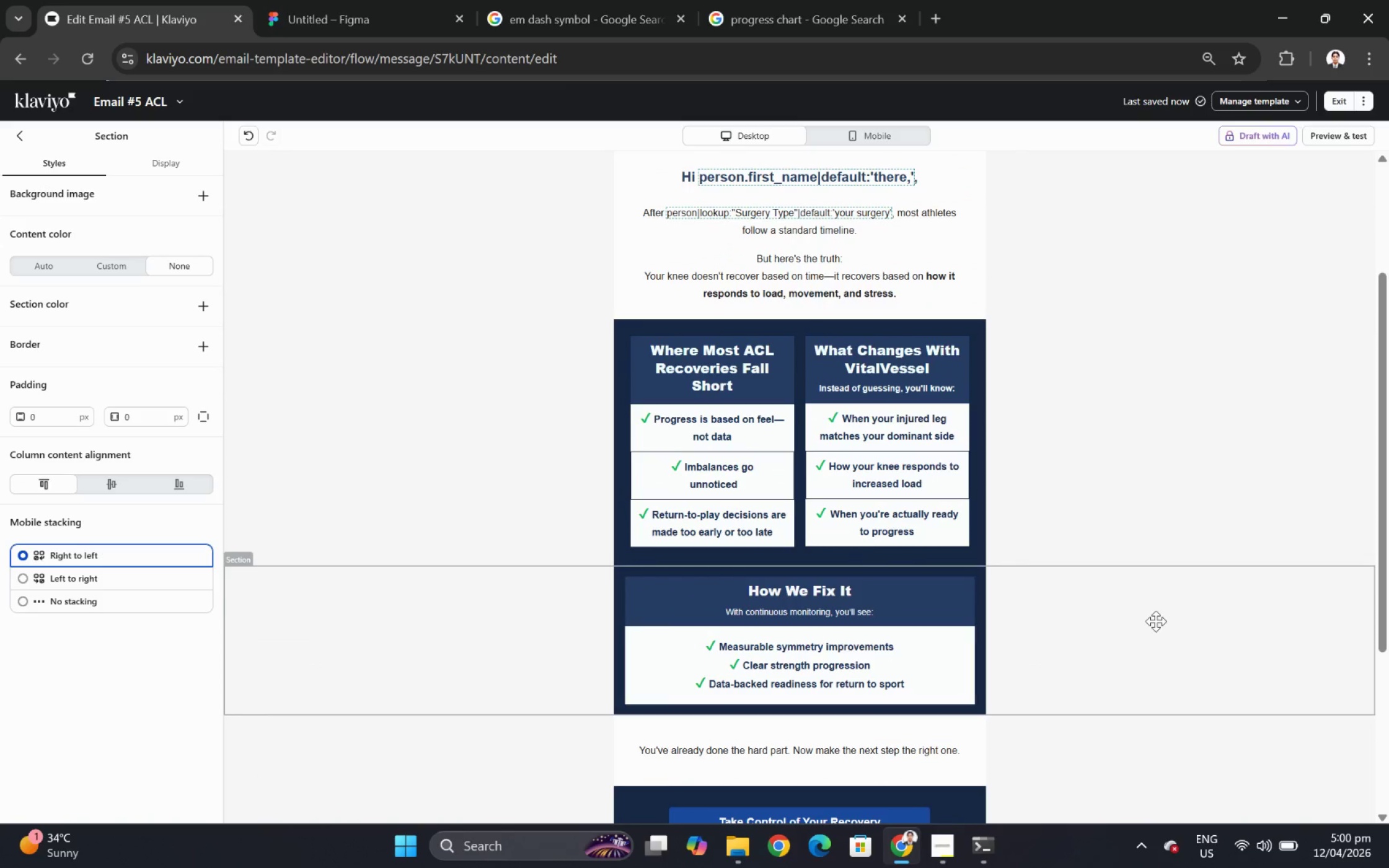 
scroll: coordinate [1155, 621], scroll_direction: down, amount: 2.0
 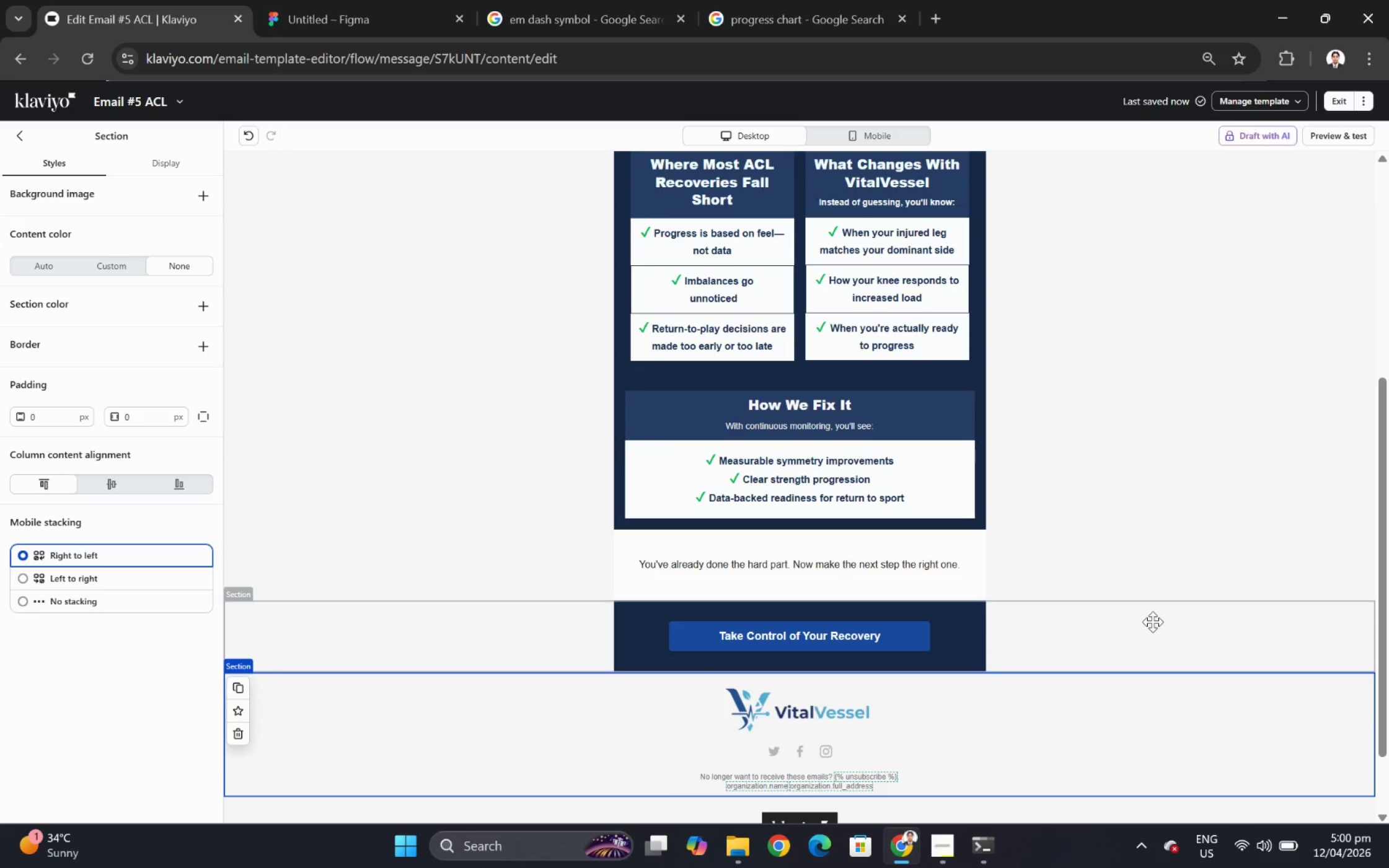 
scroll: coordinate [1152, 621], scroll_direction: up, amount: 3.0
 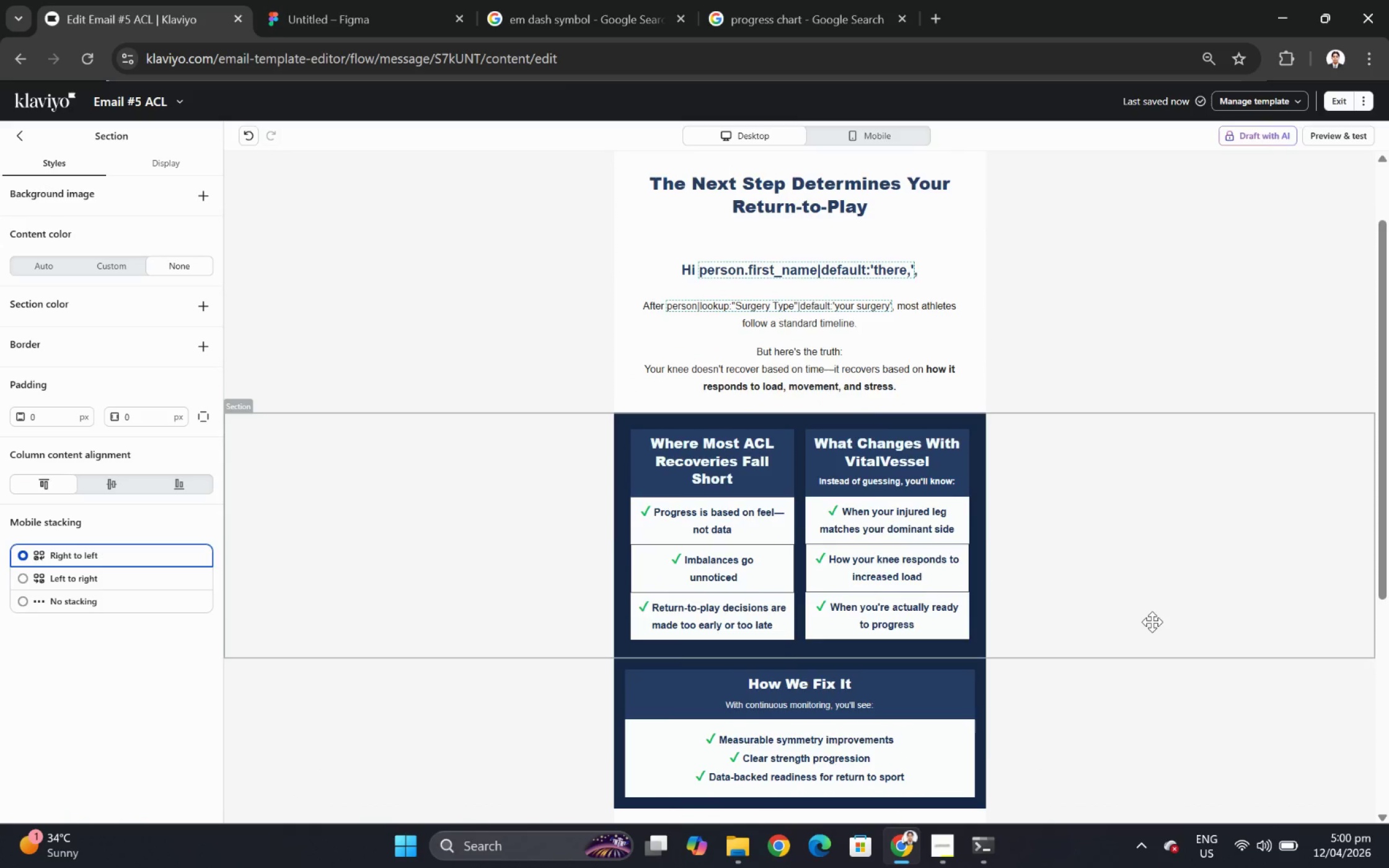 
scroll: coordinate [1151, 621], scroll_direction: down, amount: 3.0
 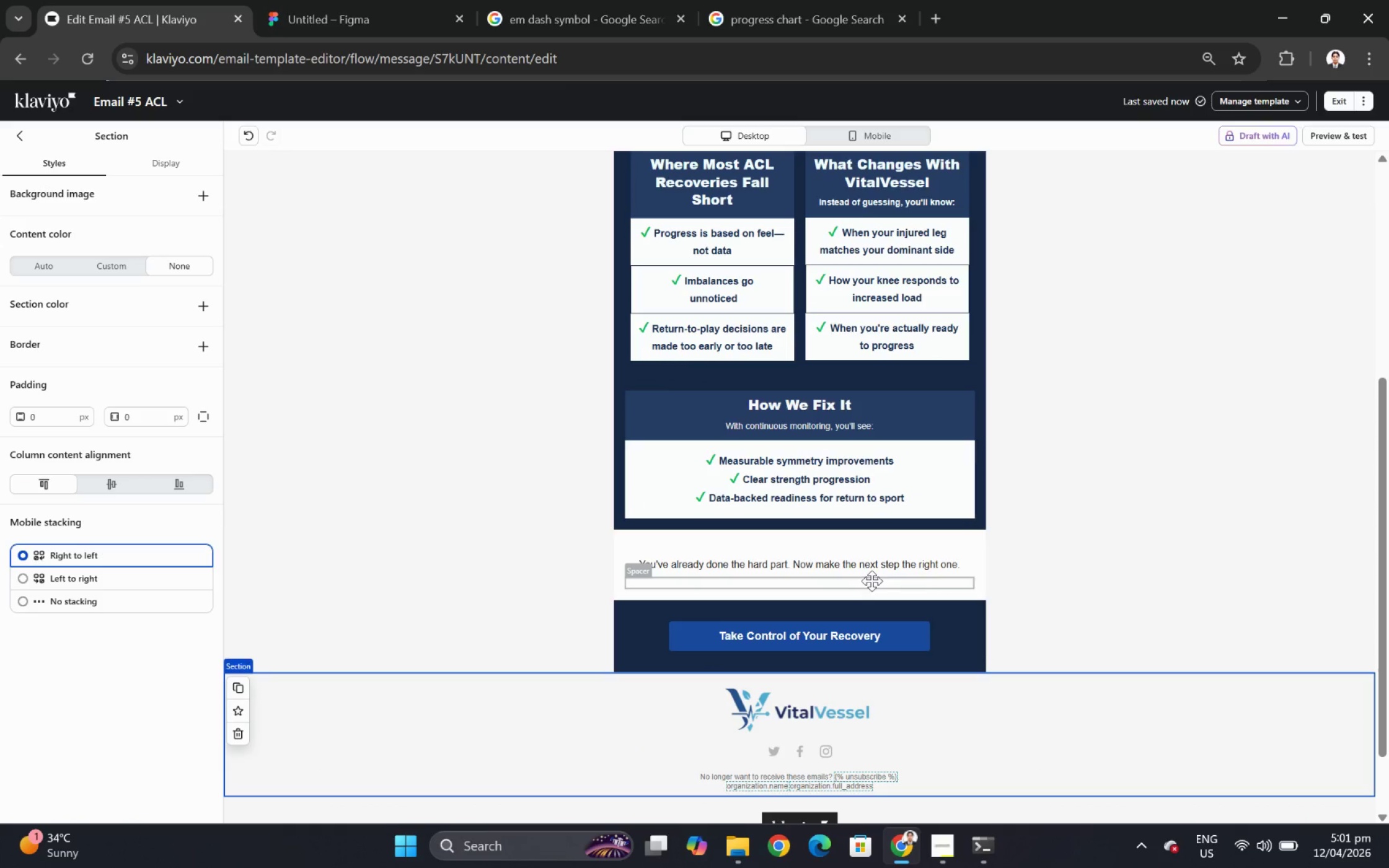 
scroll: coordinate [1087, 592], scroll_direction: up, amount: 5.0
 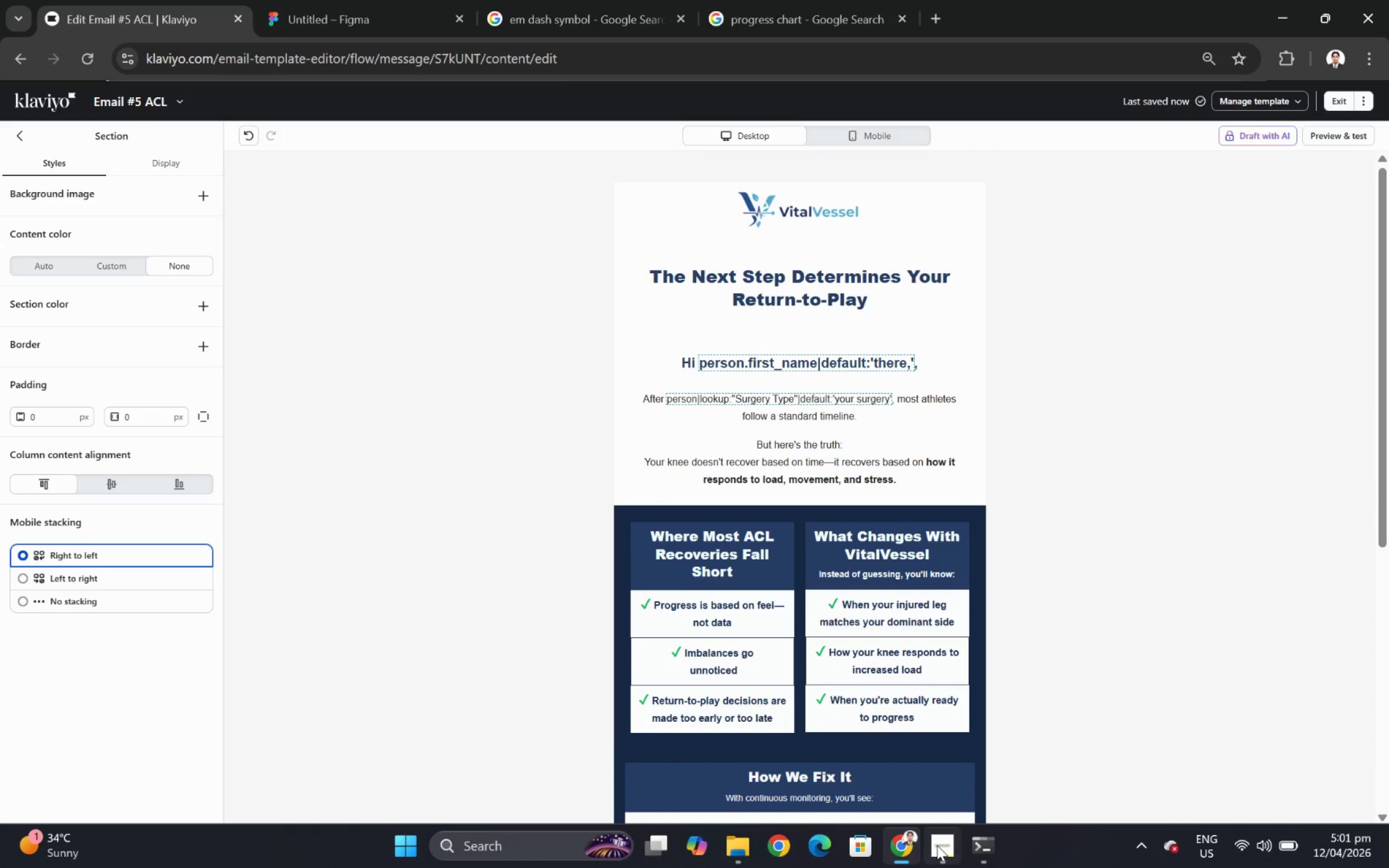 
left_click([938, 844])